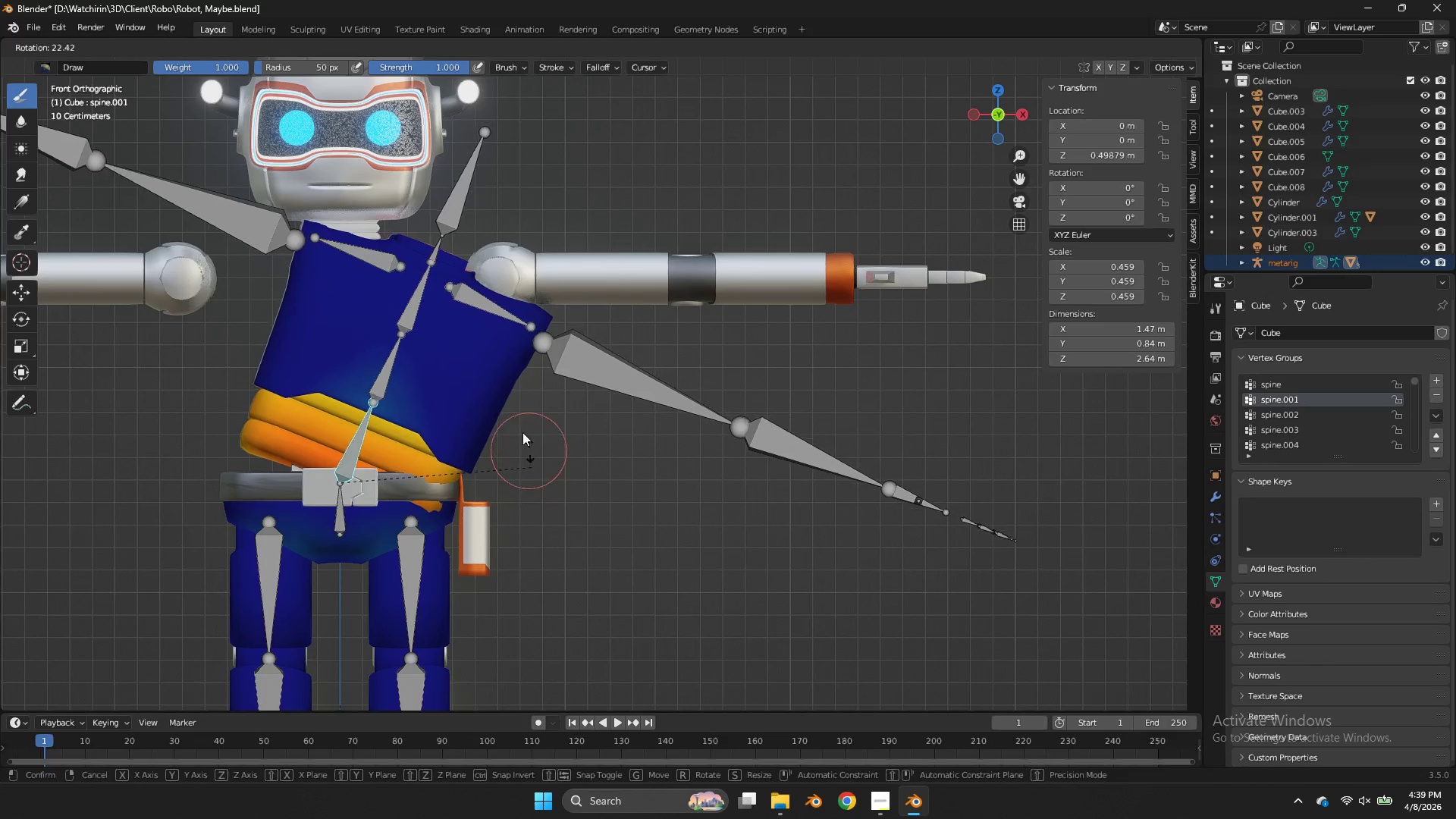 
right_click([514, 410])
 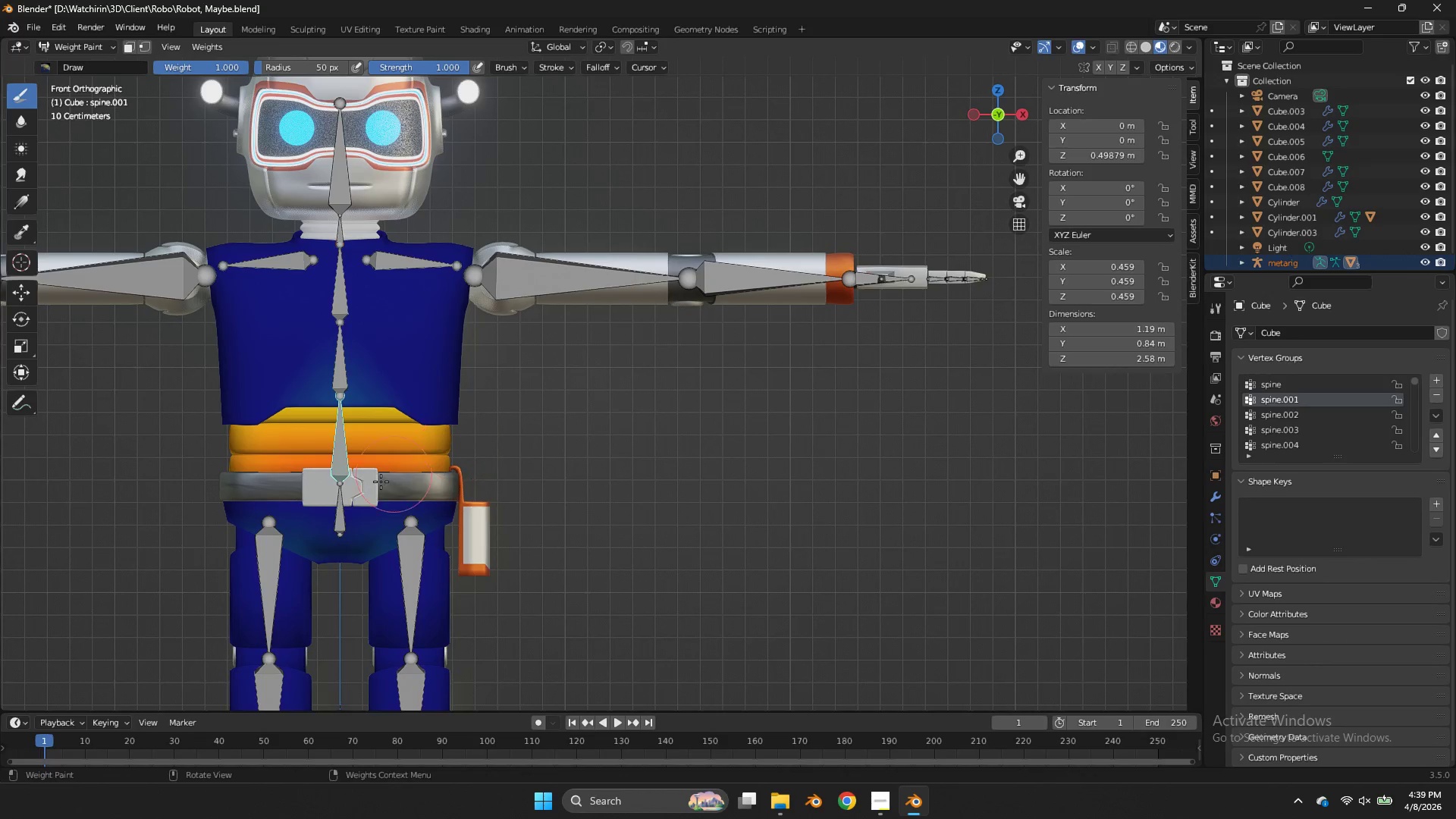 
hold_key(key=ControlLeft, duration=0.36)
left_click([335, 511])
 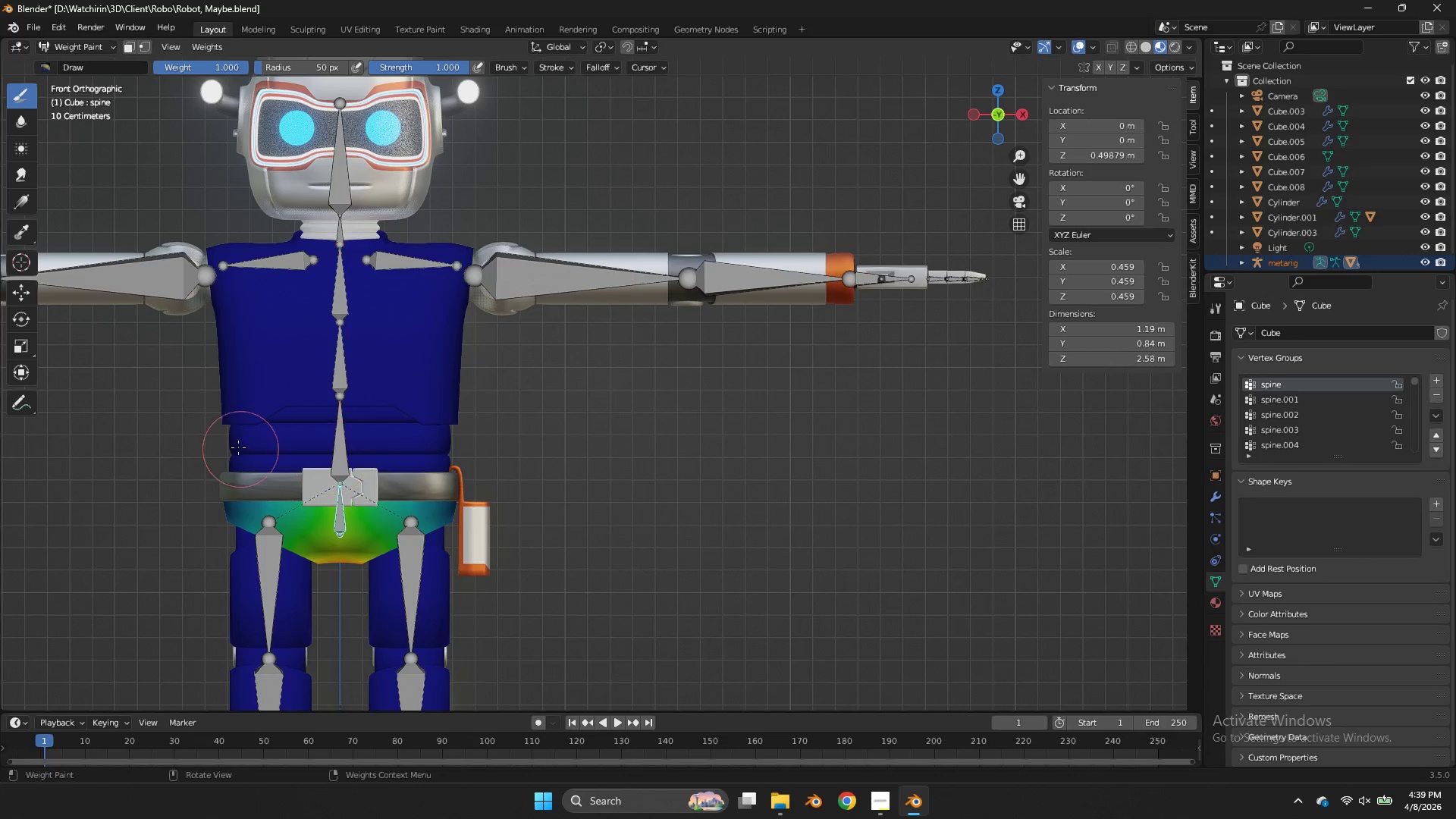 
key(Z)
 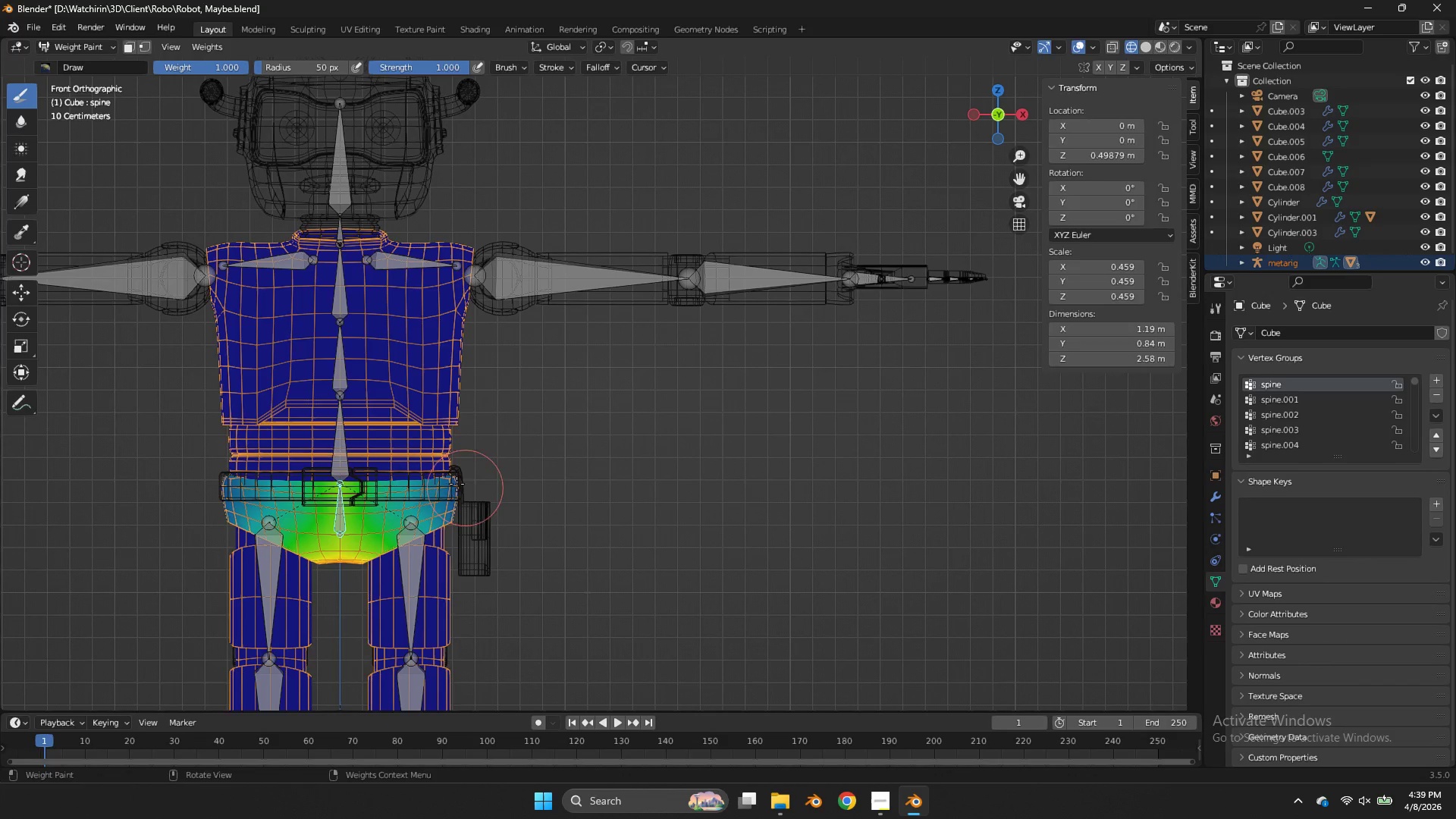 
key(Tab)
 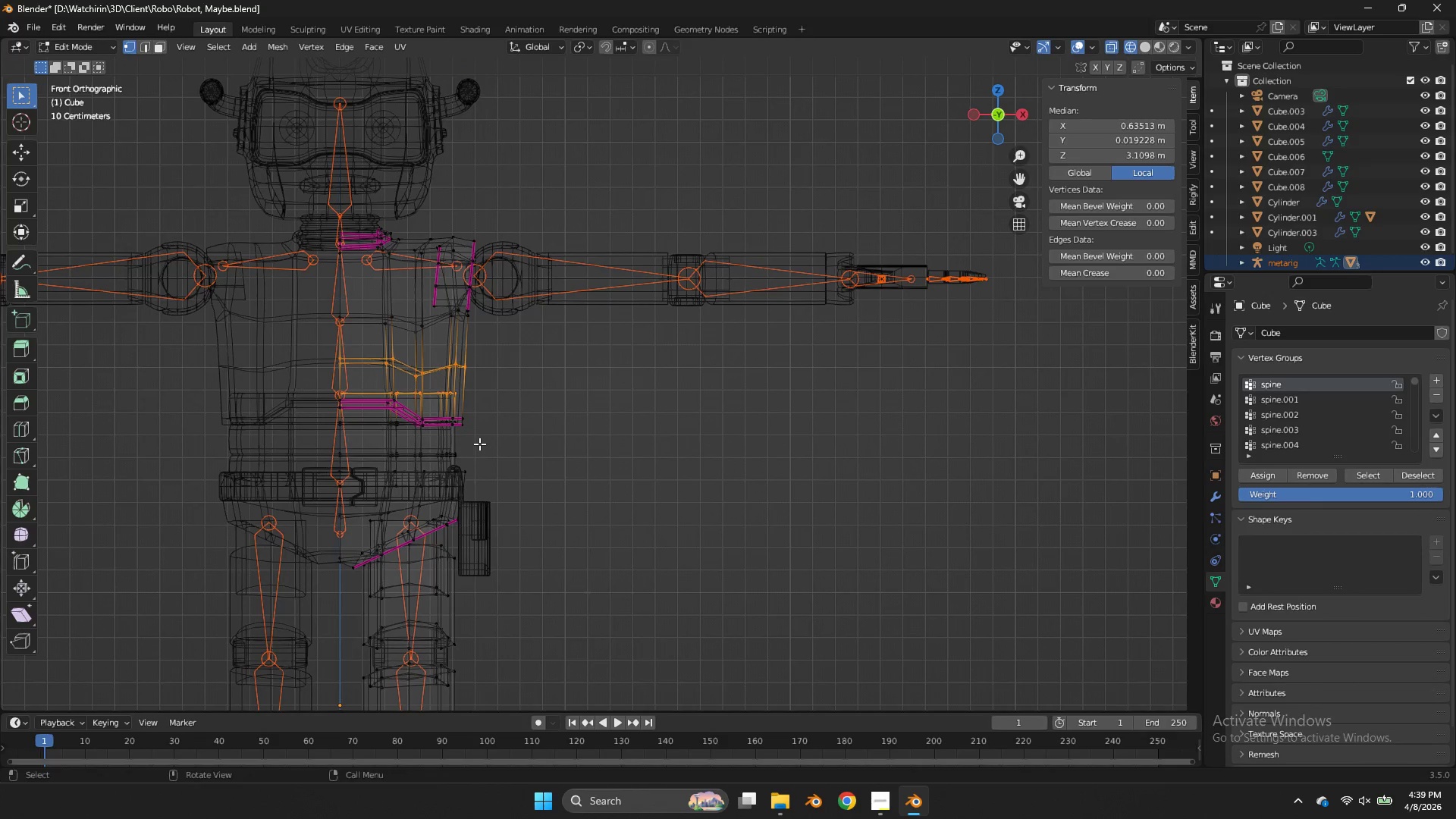 
hold_key(key=ControlLeft, duration=0.36)
 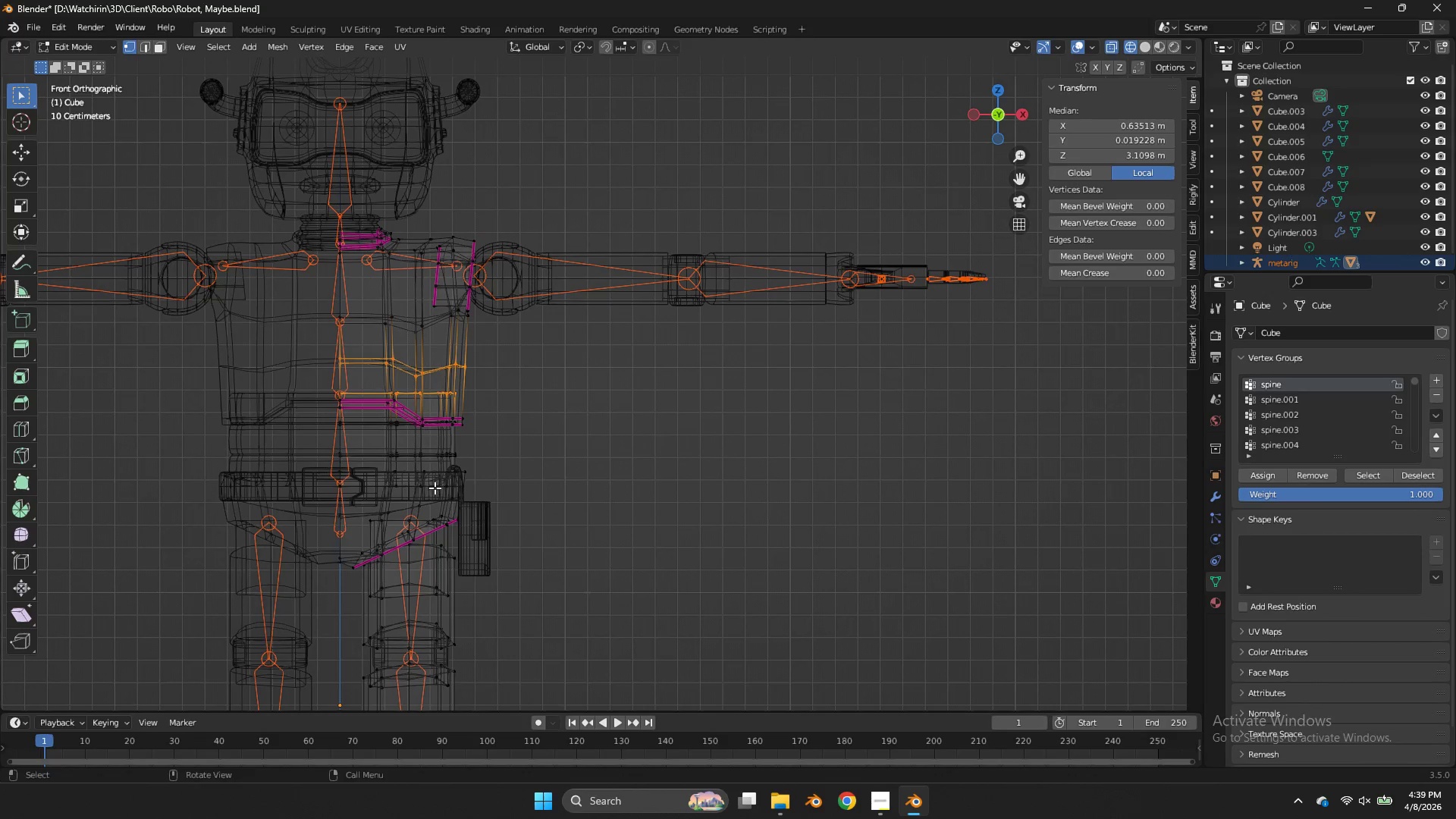 
hold_key(key=AltLeft, duration=0.95)
left_click([435, 488])
 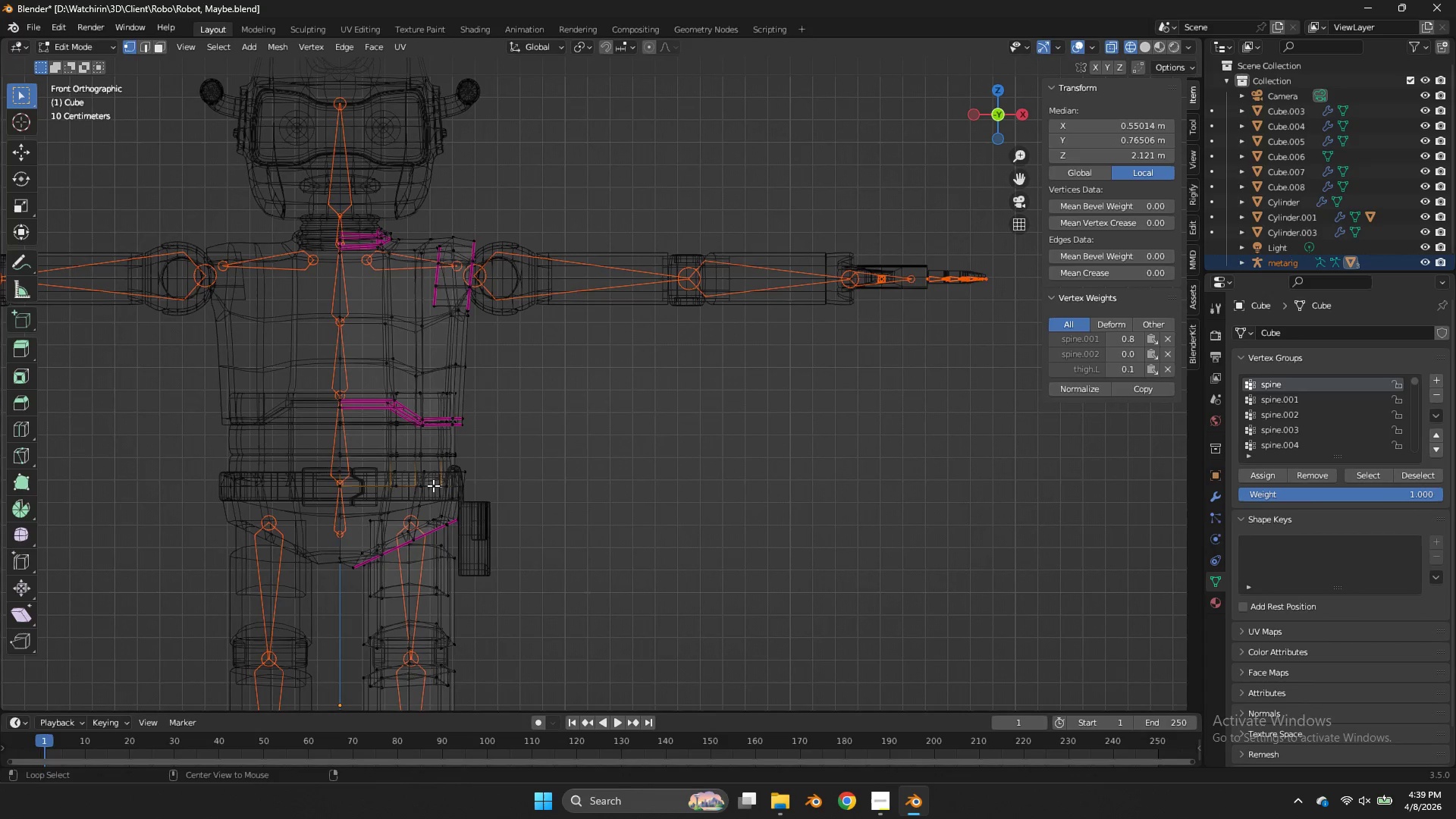 
left_click([432, 484])
 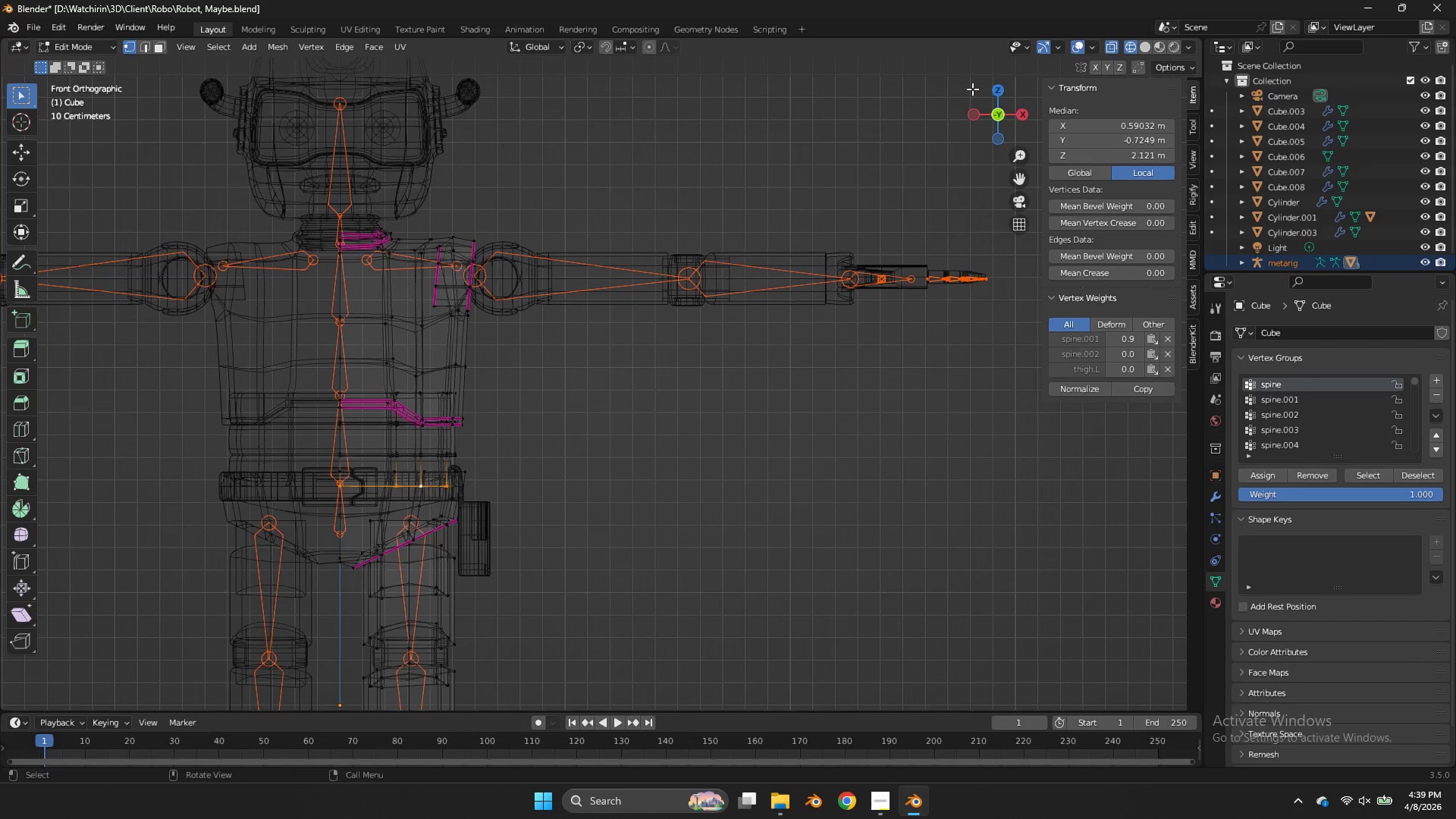 
left_click_drag(start_coordinate=[978, 96], to_coordinate=[1071, 695])
 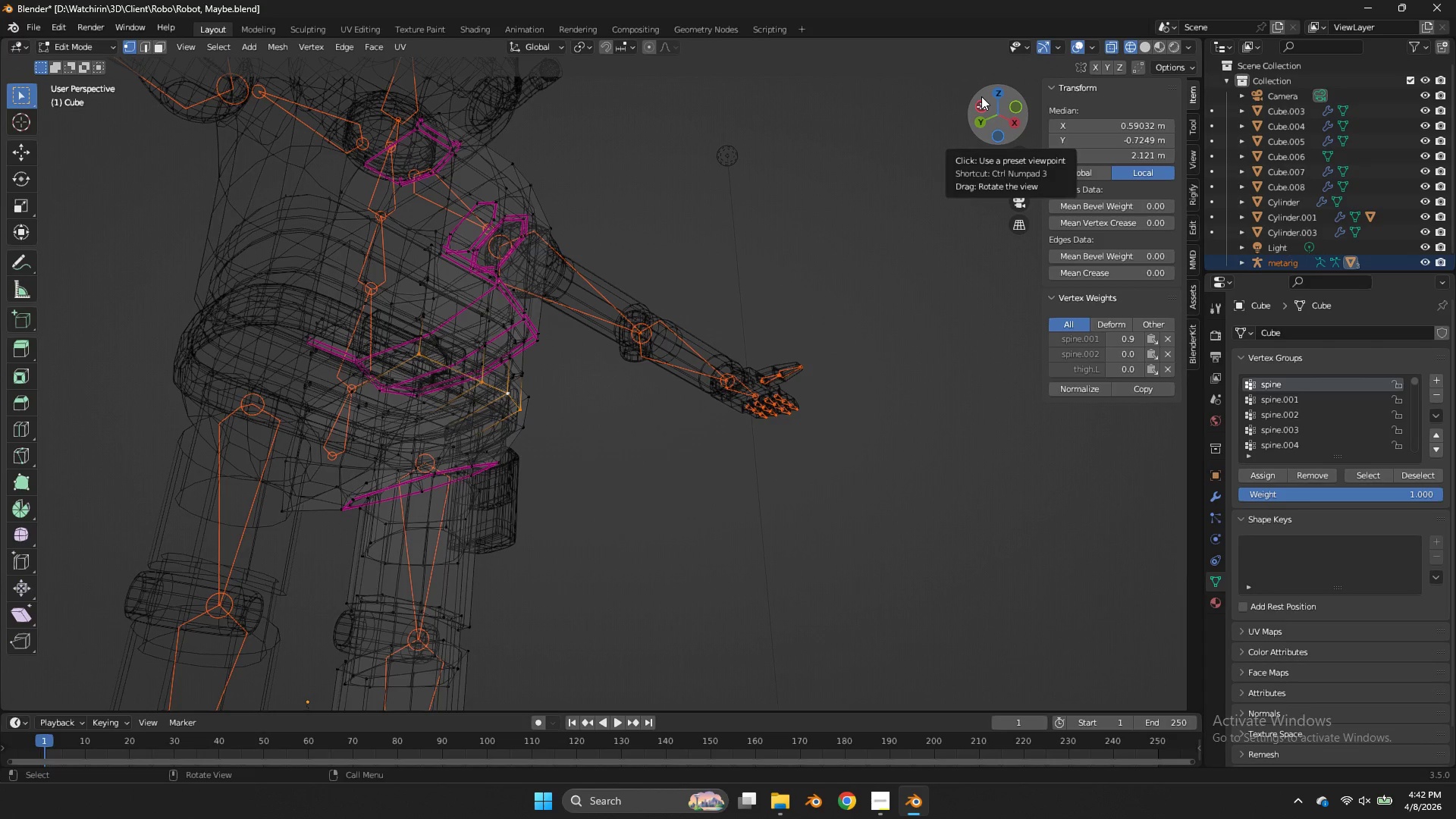 
wait(174.62)
 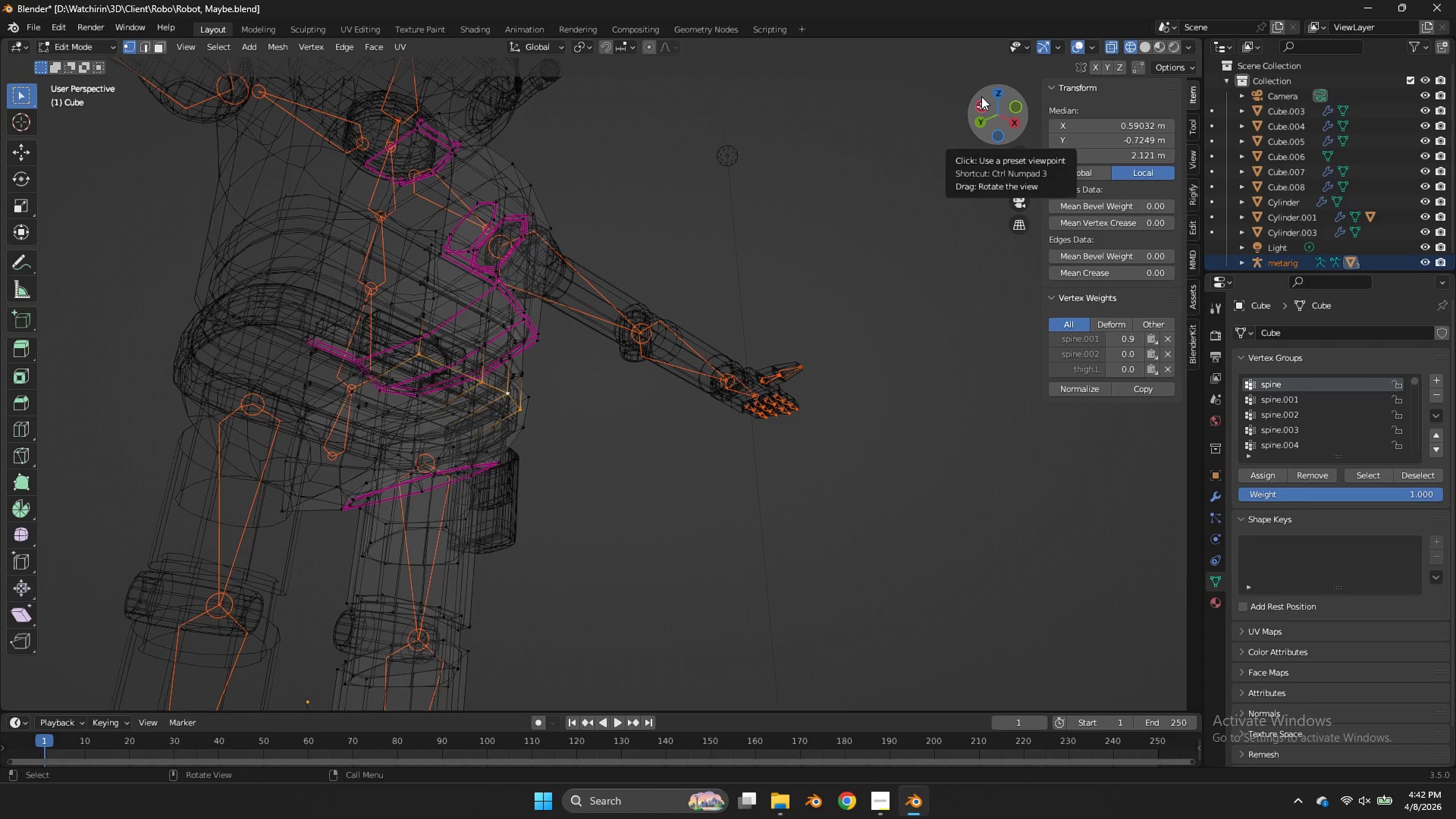 
left_click([1021, 102])
 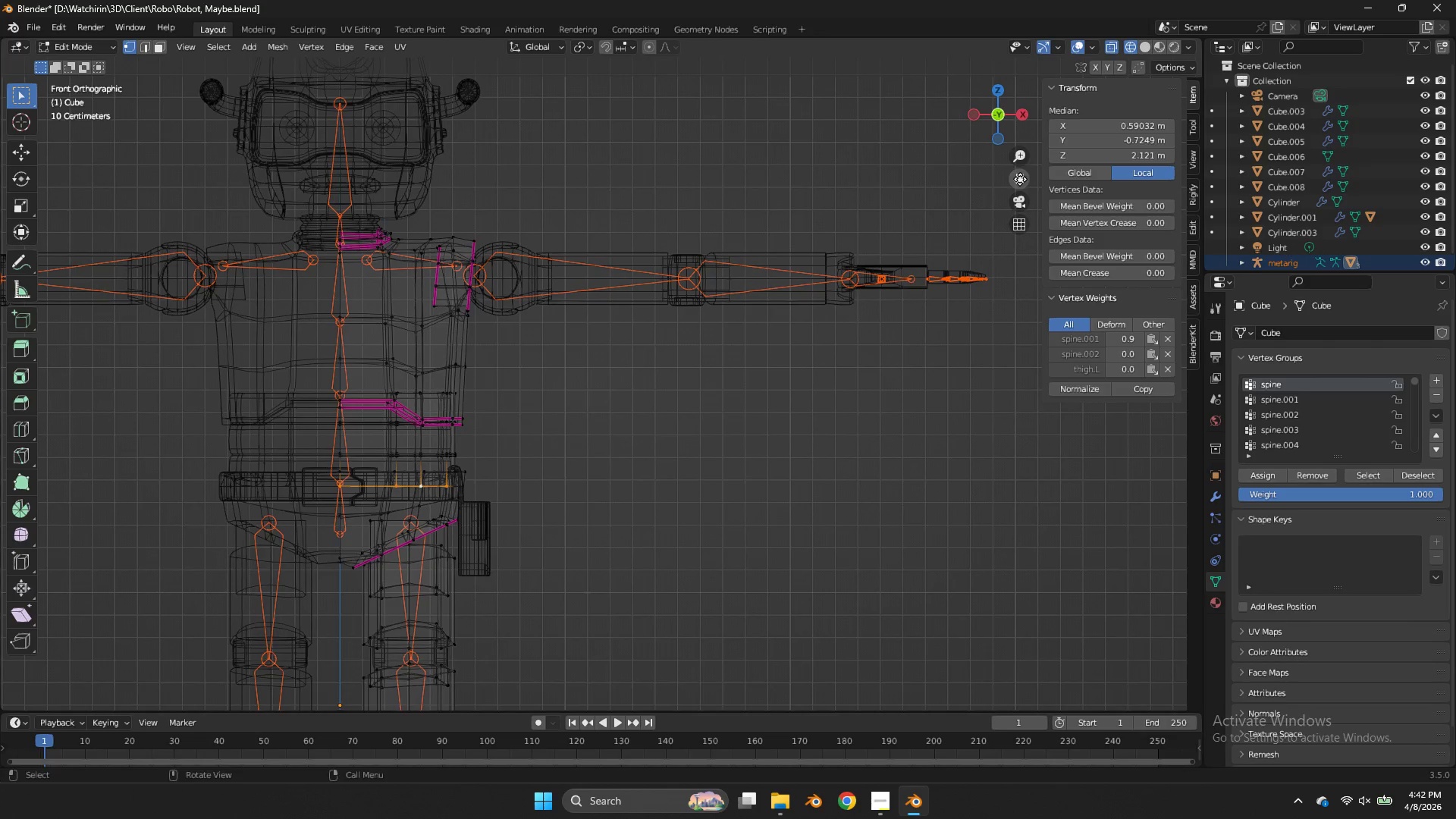 
left_click_drag(start_coordinate=[1020, 179], to_coordinate=[1073, 236])
 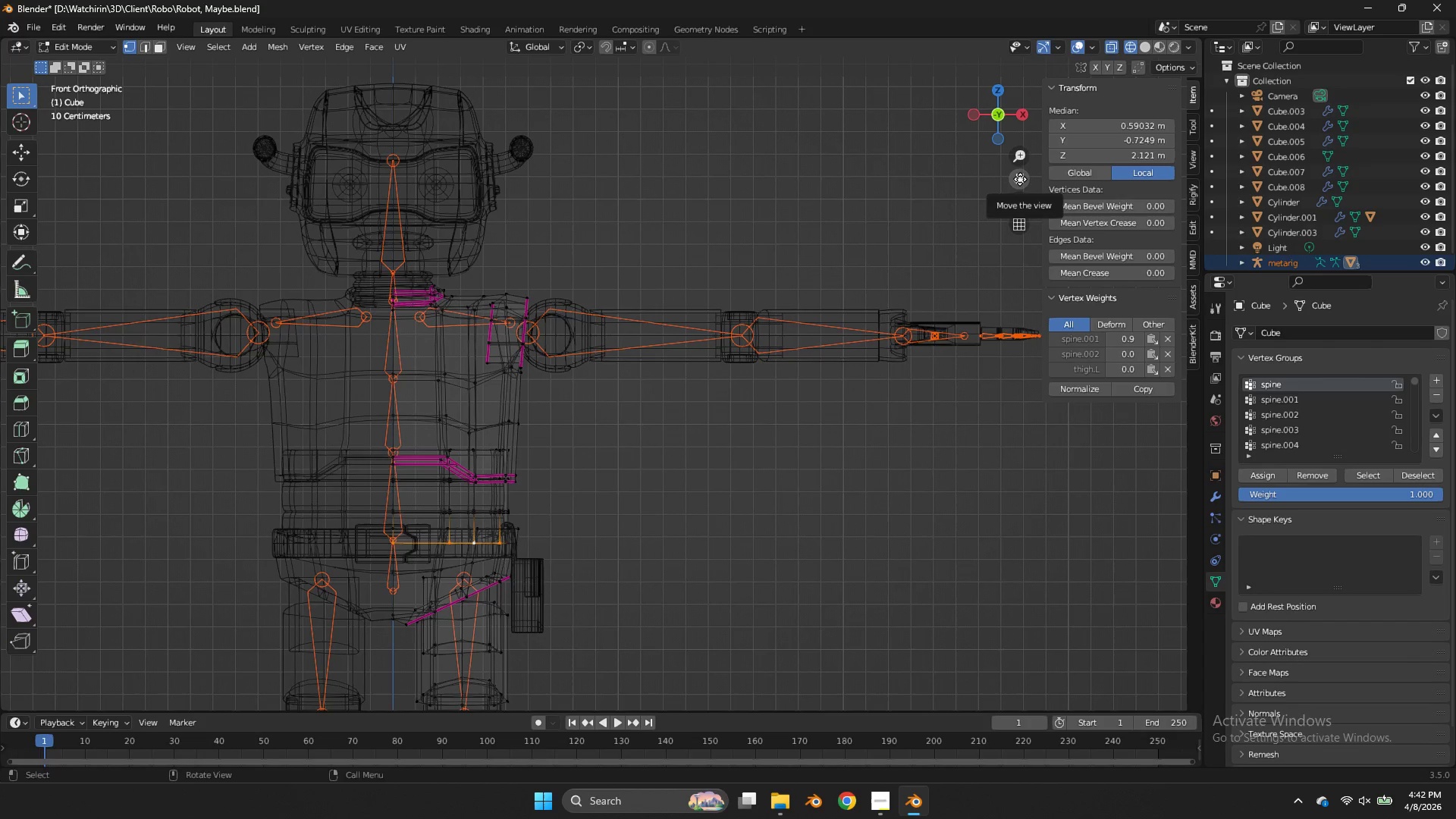 
wait(20.91)
 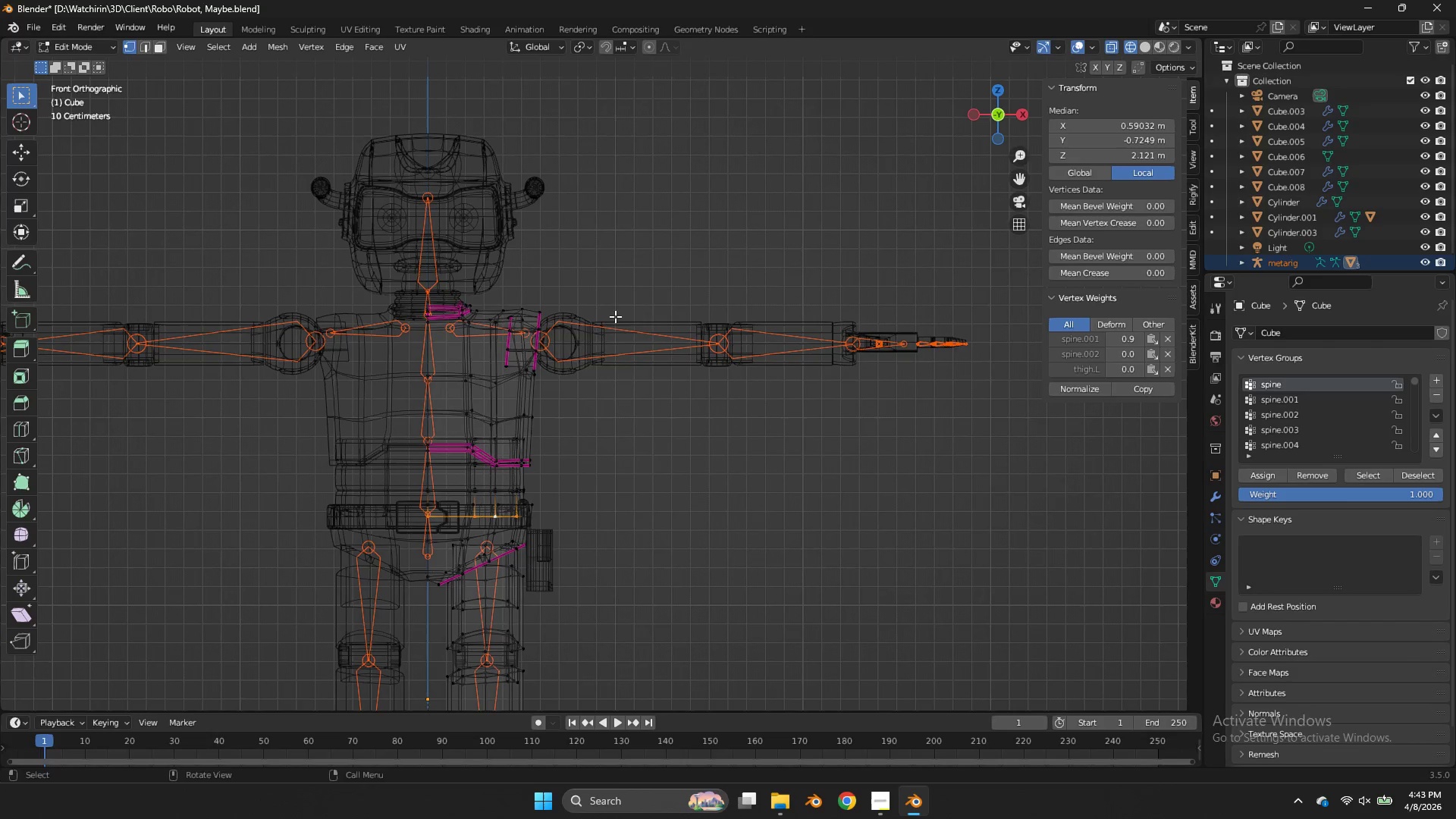 
key(Z)
 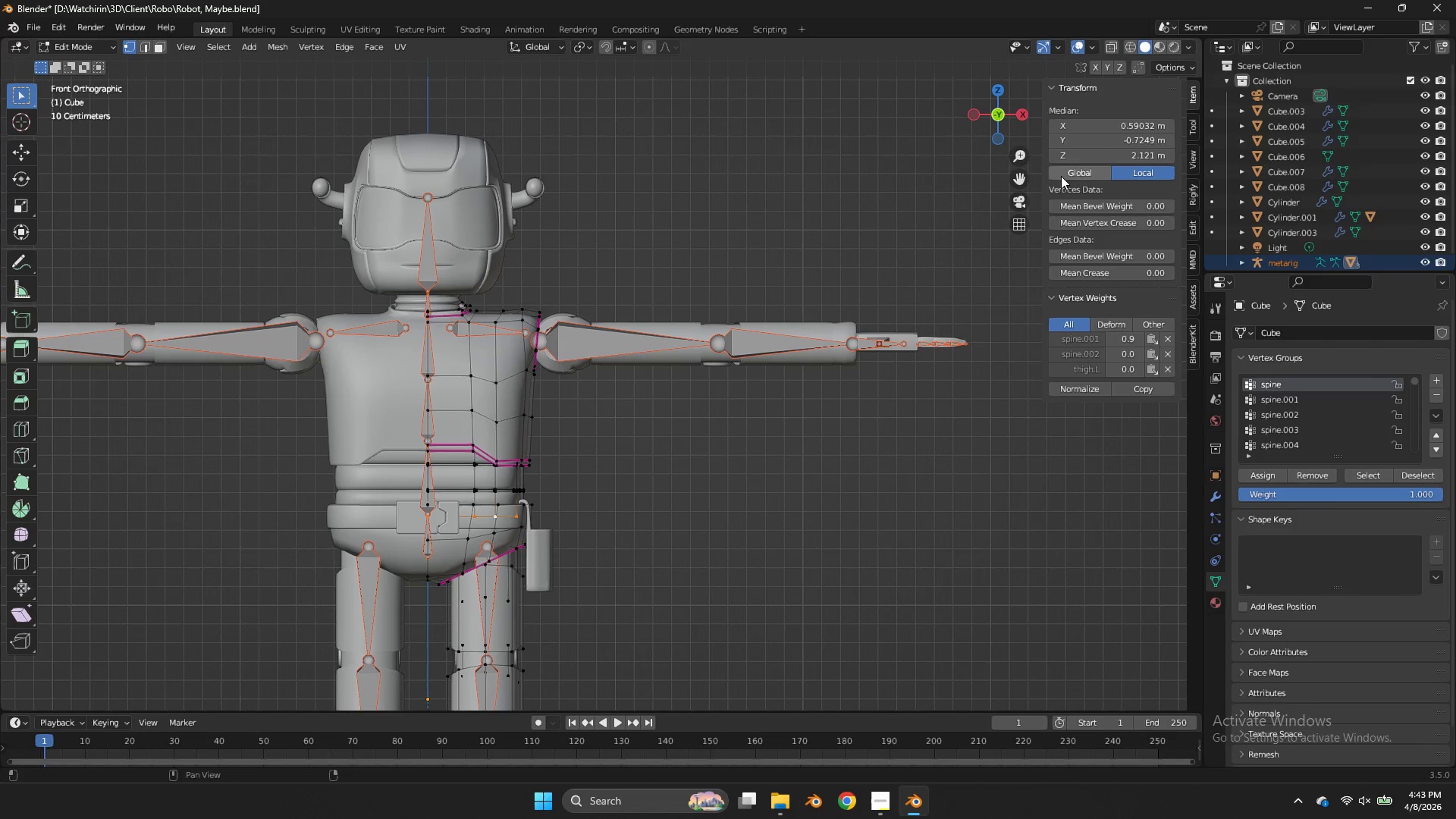 
scroll: coordinate [659, 302], scroll_direction: down, amount: 1.0
 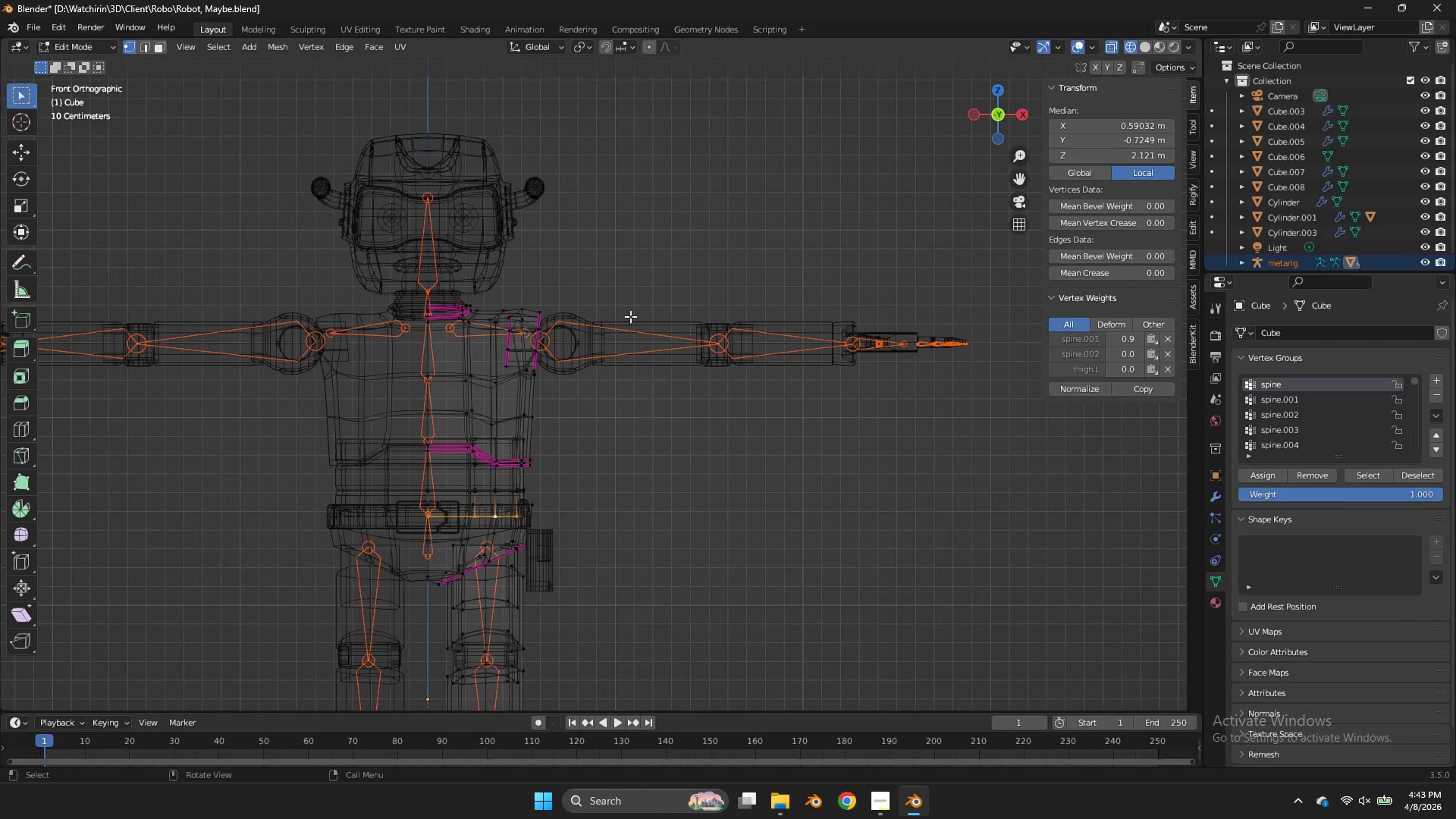 
left_click_drag(start_coordinate=[1024, 176], to_coordinate=[1146, 114])
 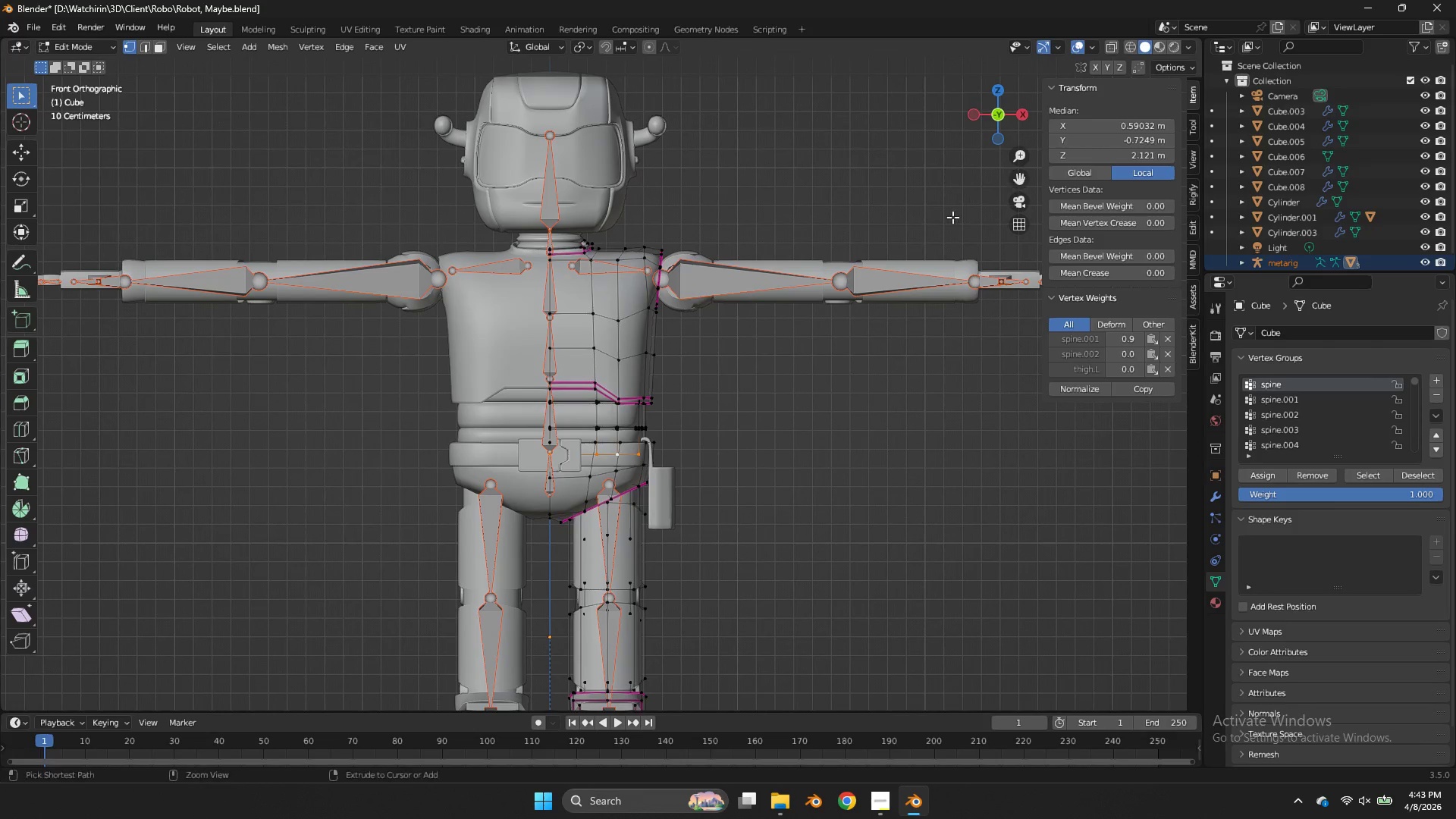 
key(Control+ControlLeft)
 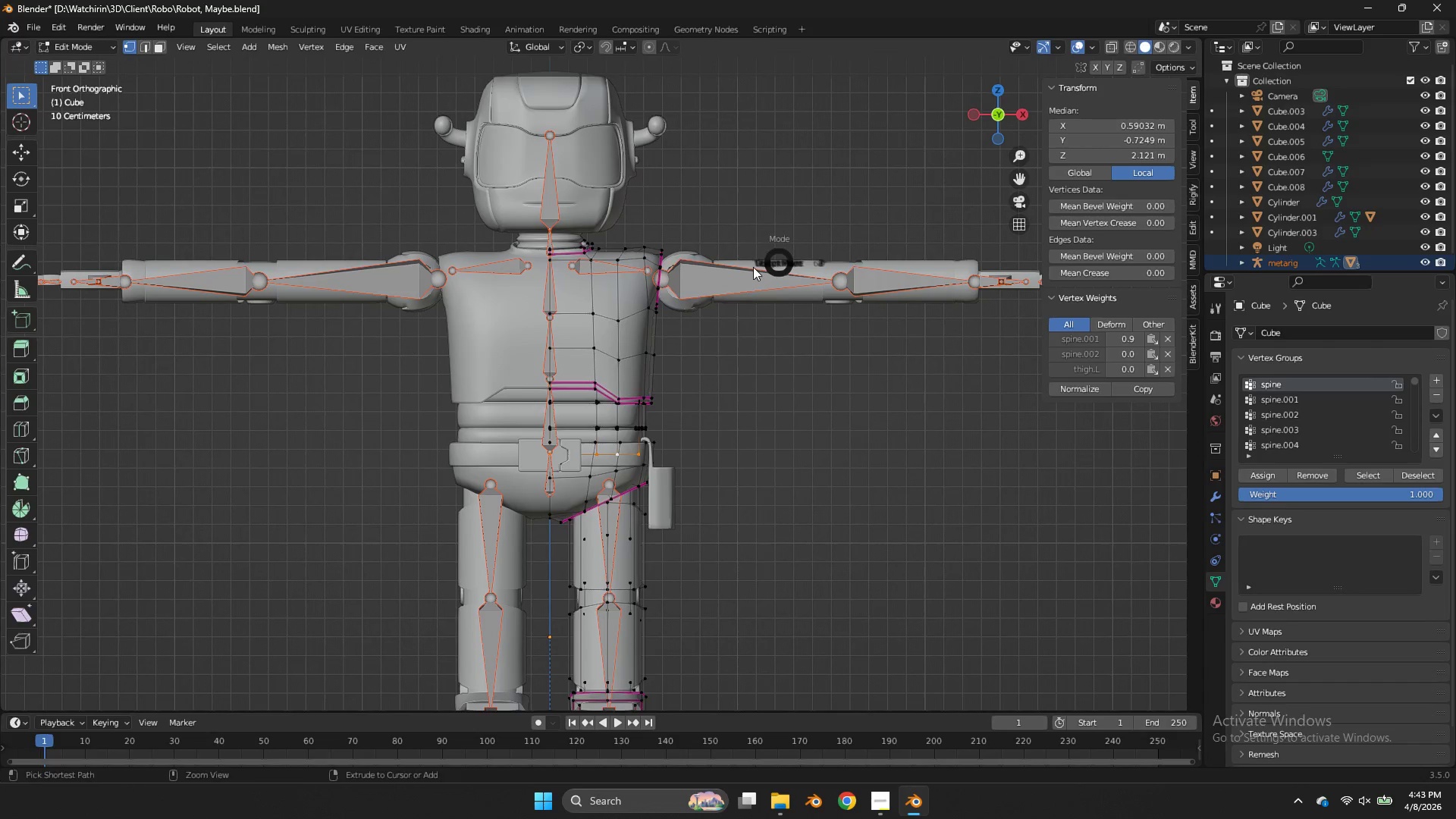 
key(Control+Tab)
 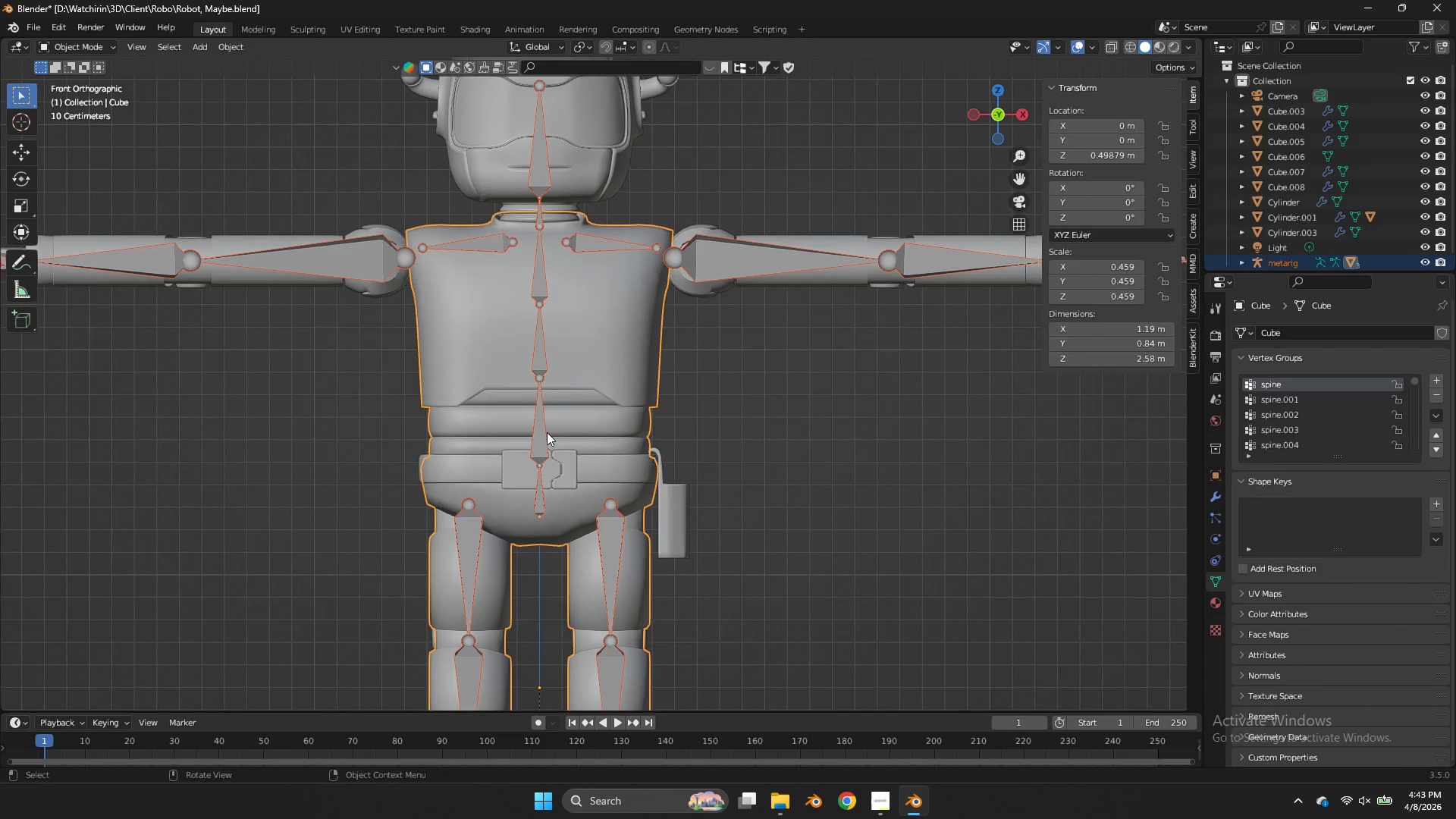 
scroll: coordinate [547, 432], scroll_direction: up, amount: 2.0
 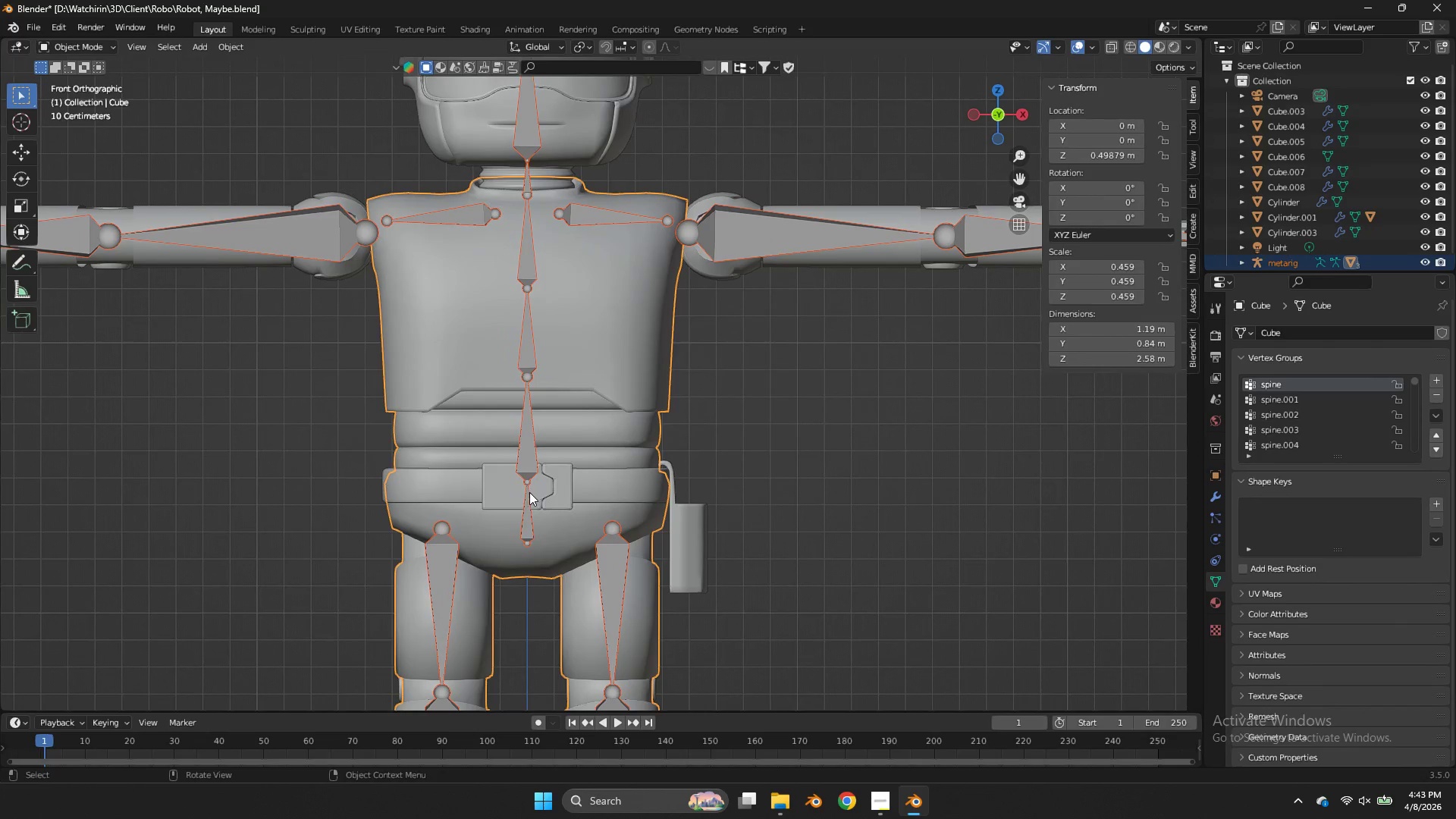 
left_click([529, 492])
 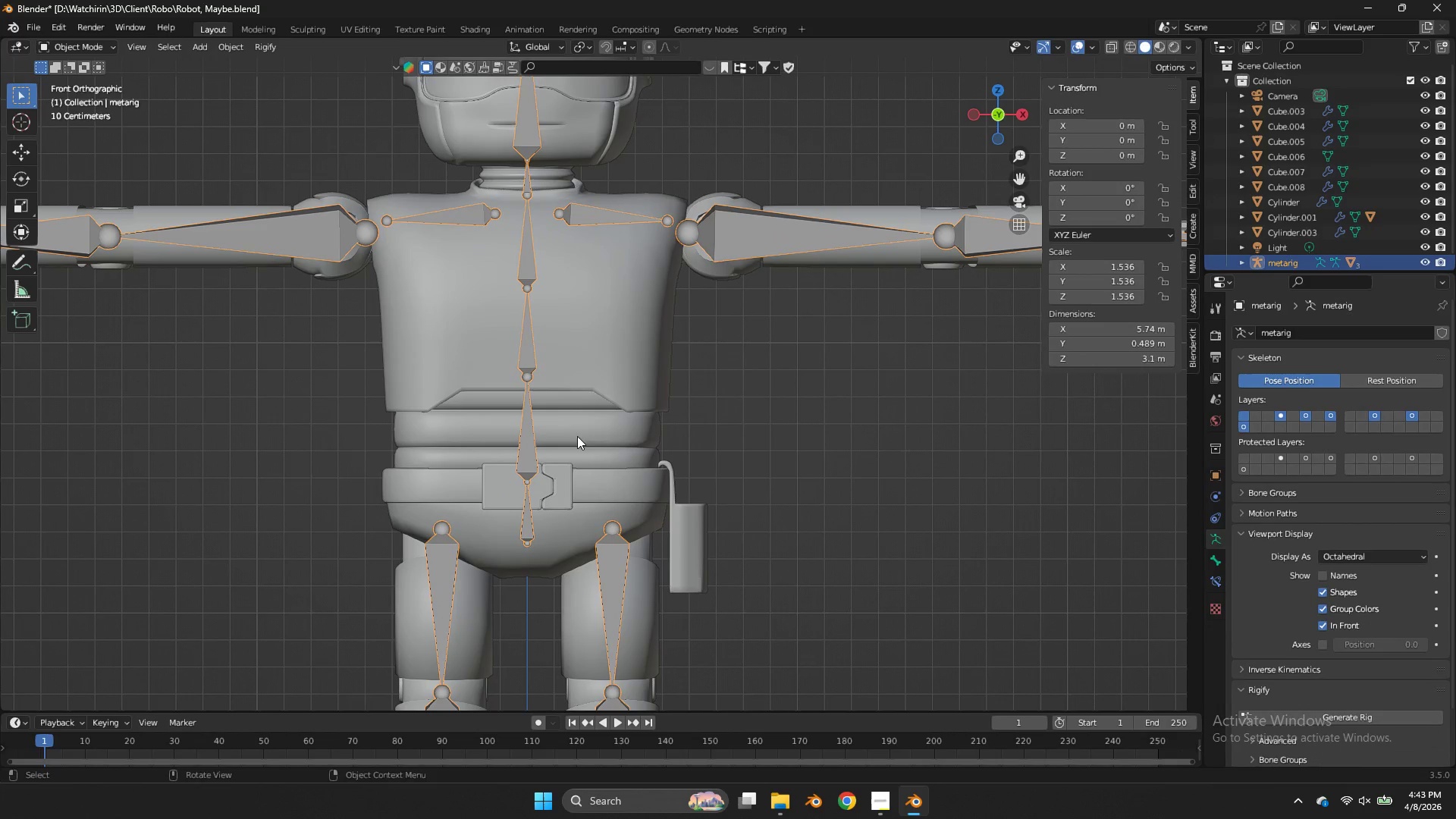 
hold_key(key=ShiftLeft, duration=0.33)
left_click([611, 445])
 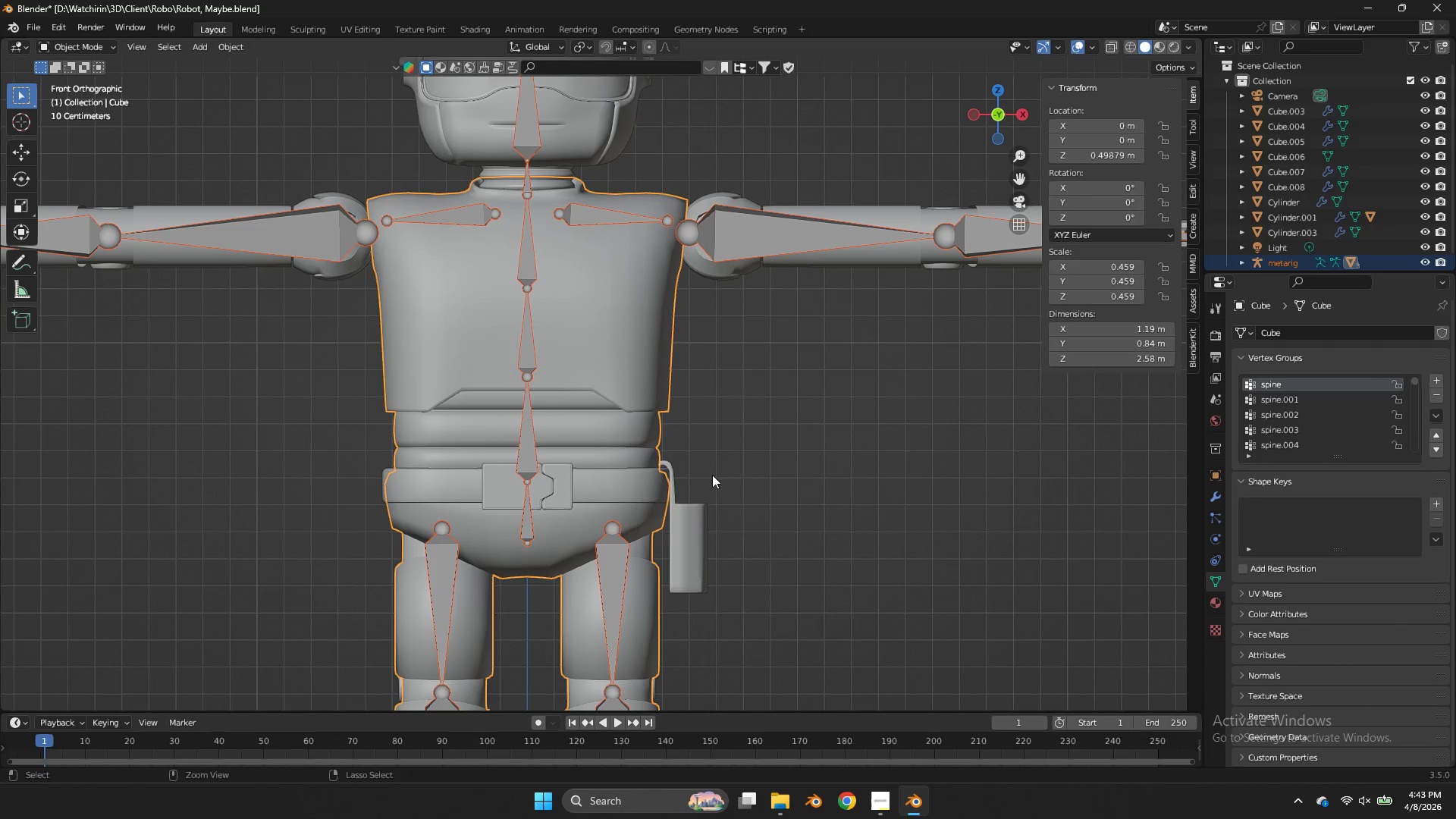 
key(Control+Tab)
 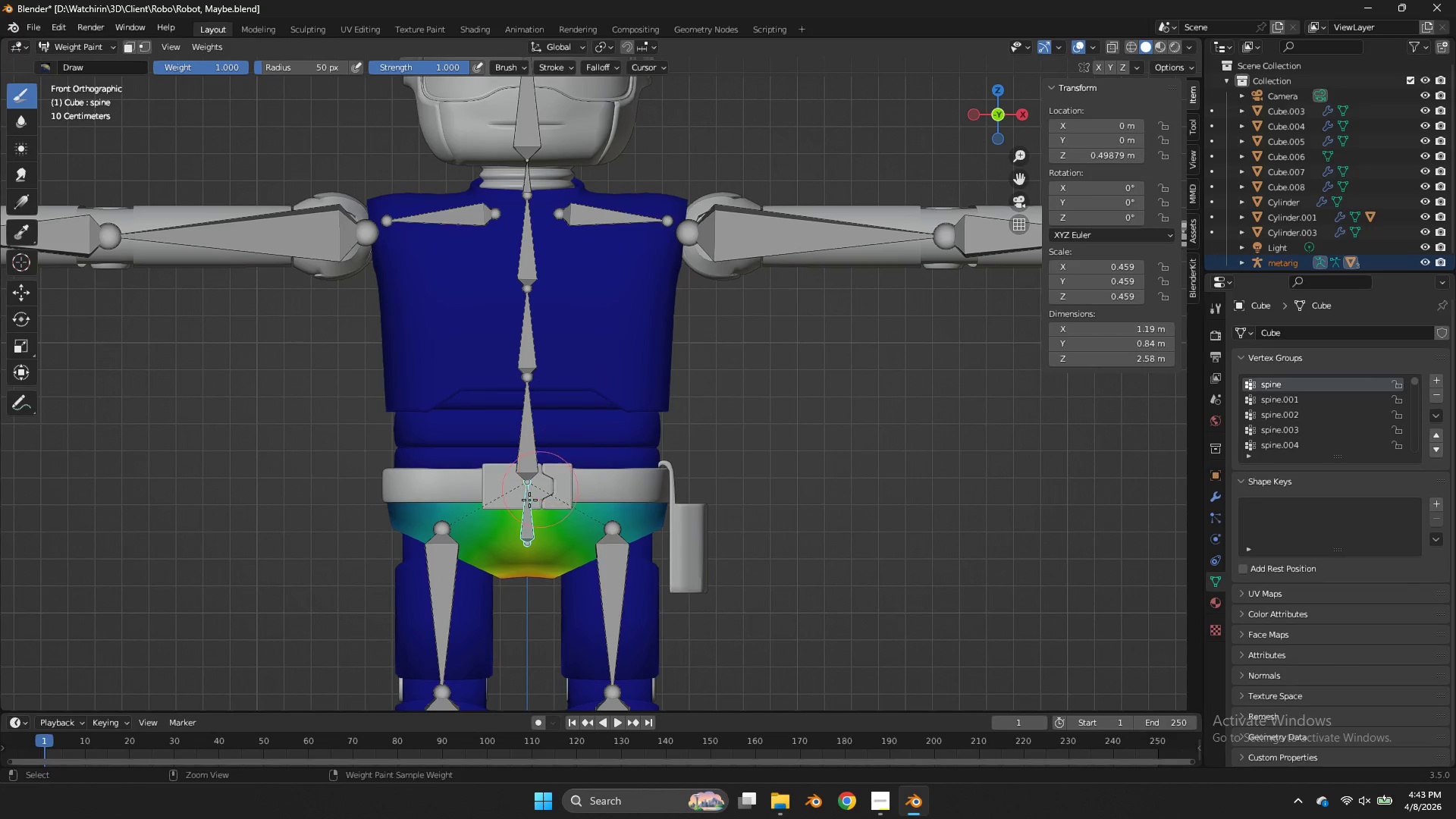 
left_click([524, 509])
 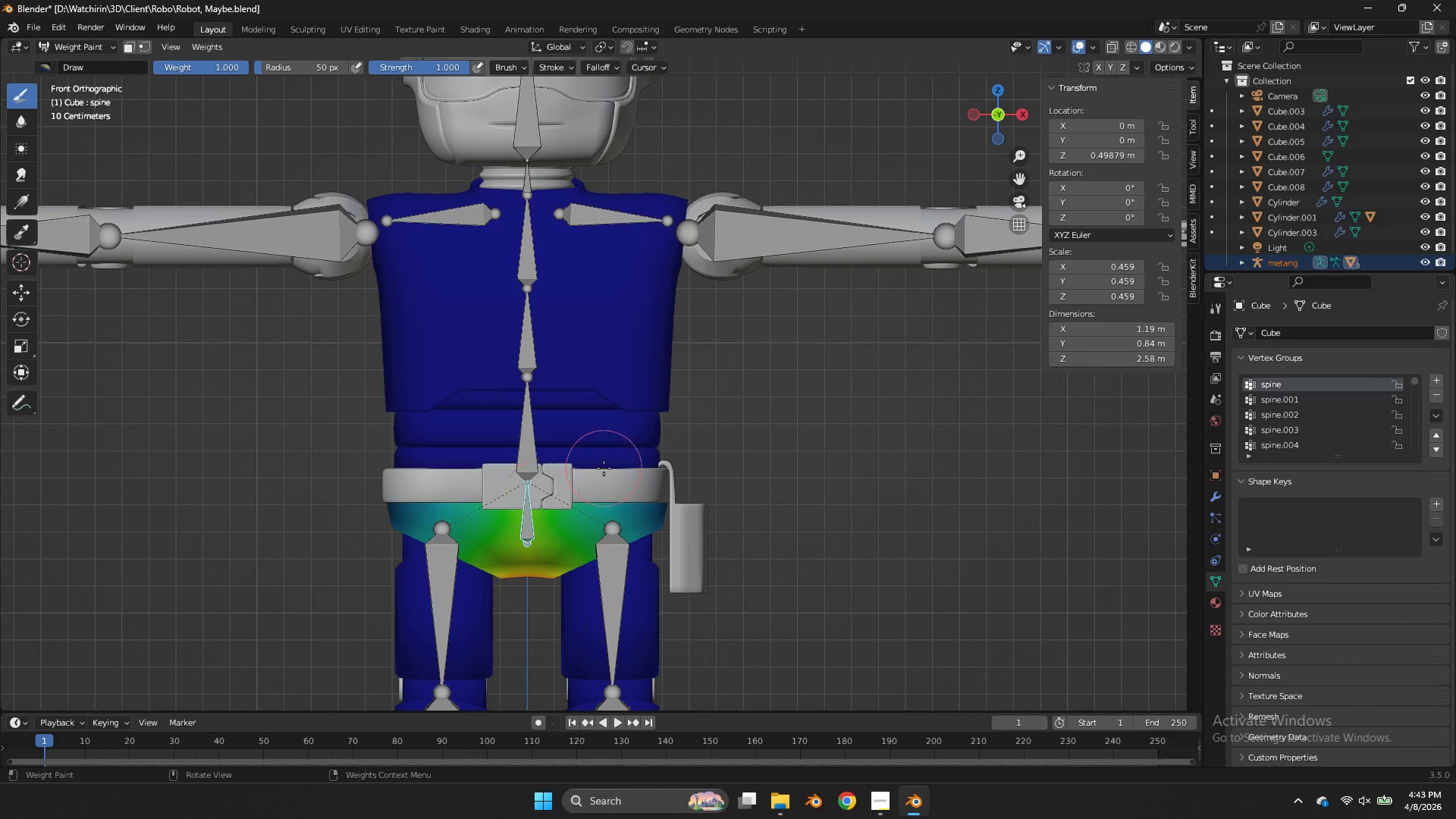 
key(Z)
 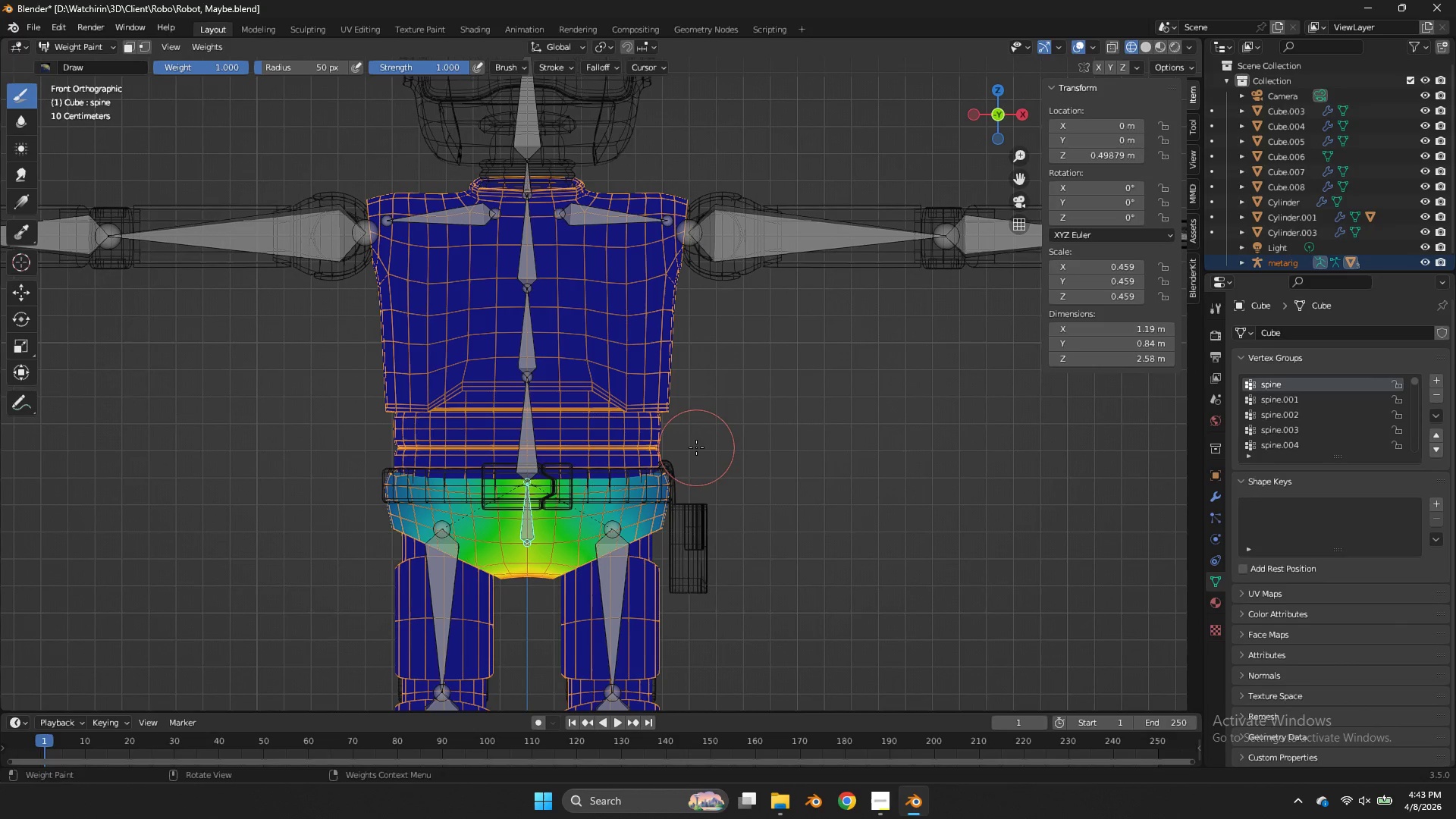 
key(Tab)
 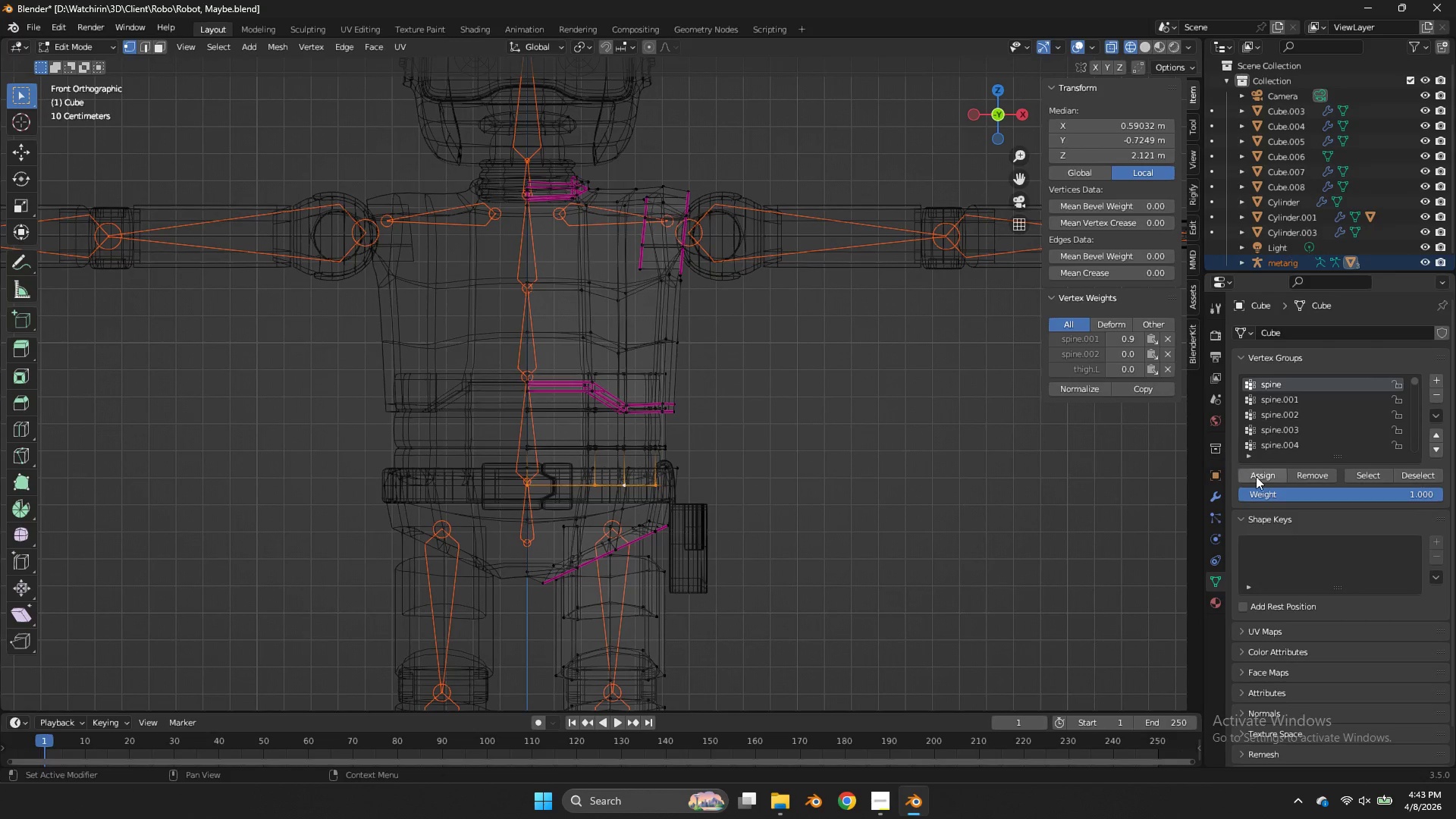 
left_click_drag(start_coordinate=[1262, 488], to_coordinate=[764, 306])
 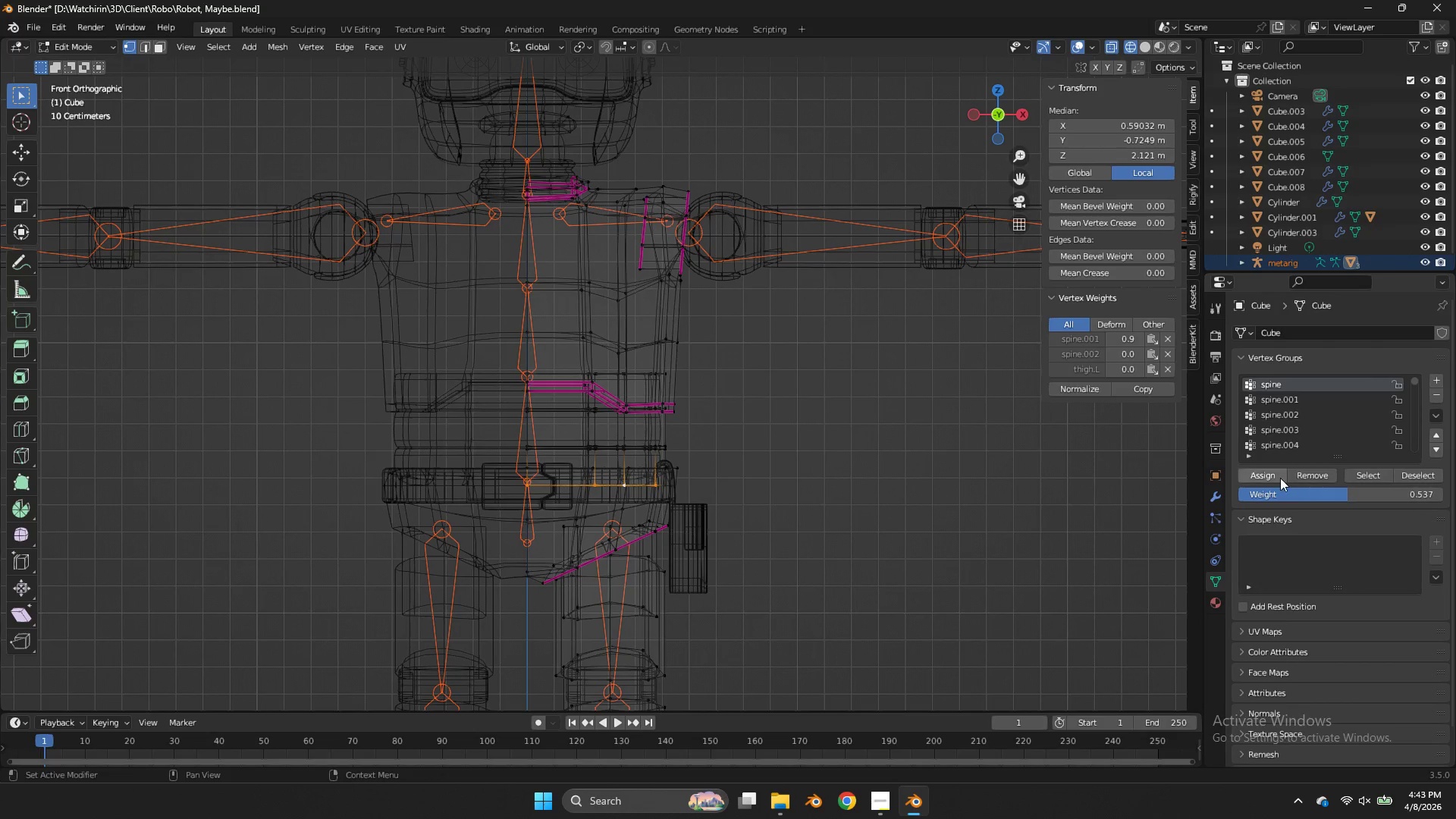 
left_click([1280, 478])
 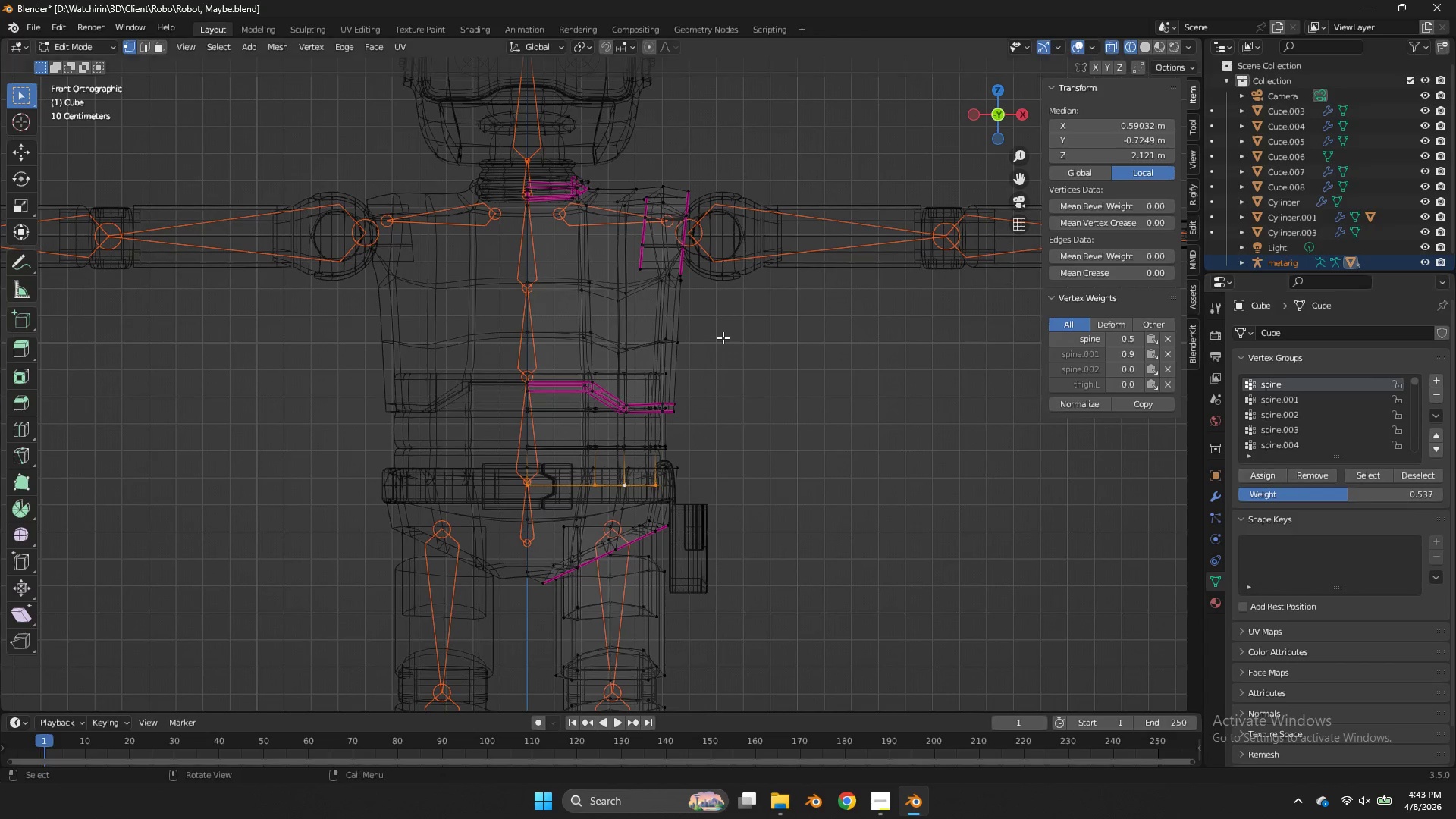 
key(Tab)
 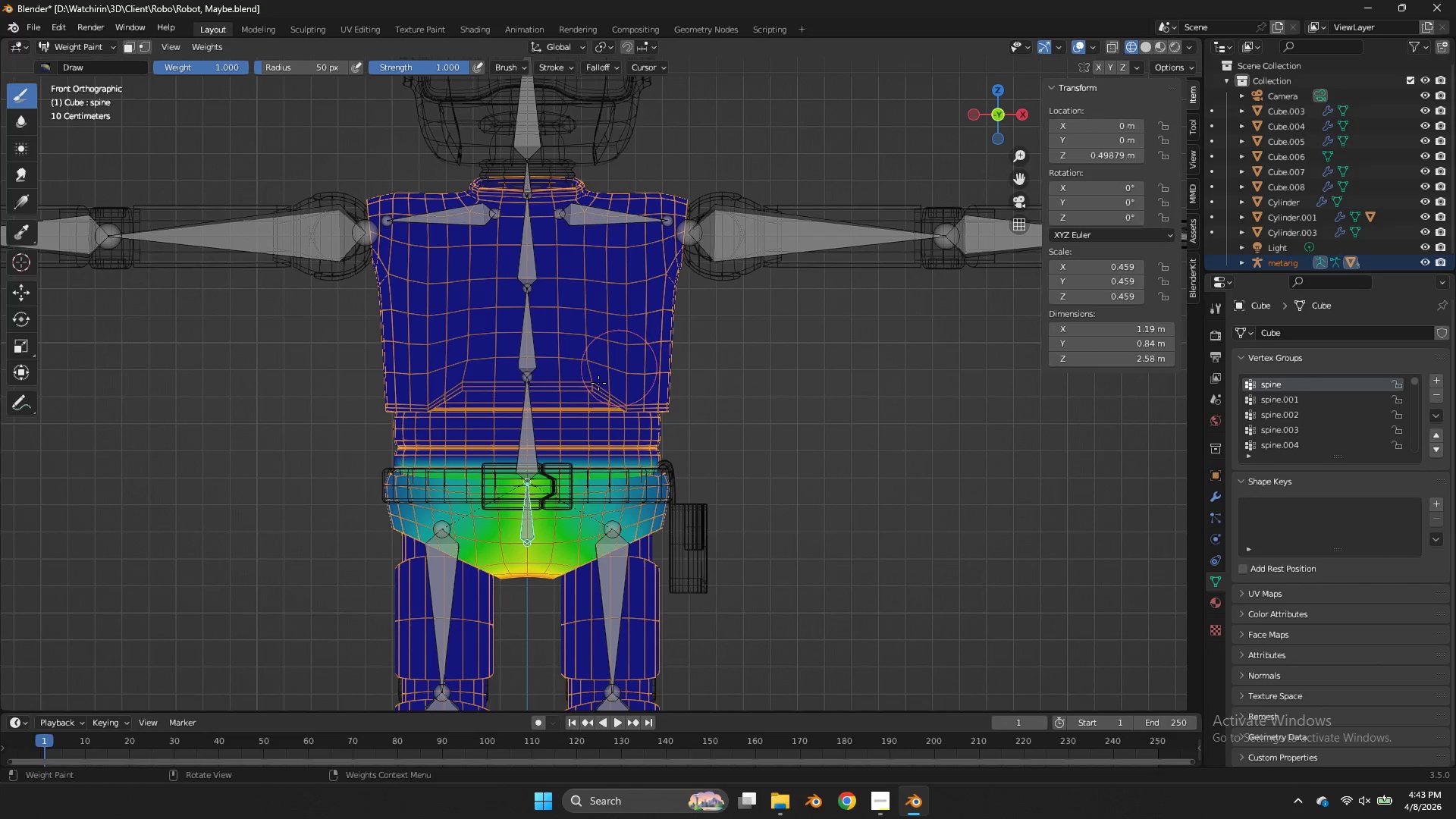 
hold_key(key=ControlLeft, duration=0.44)
left_click([533, 439])
 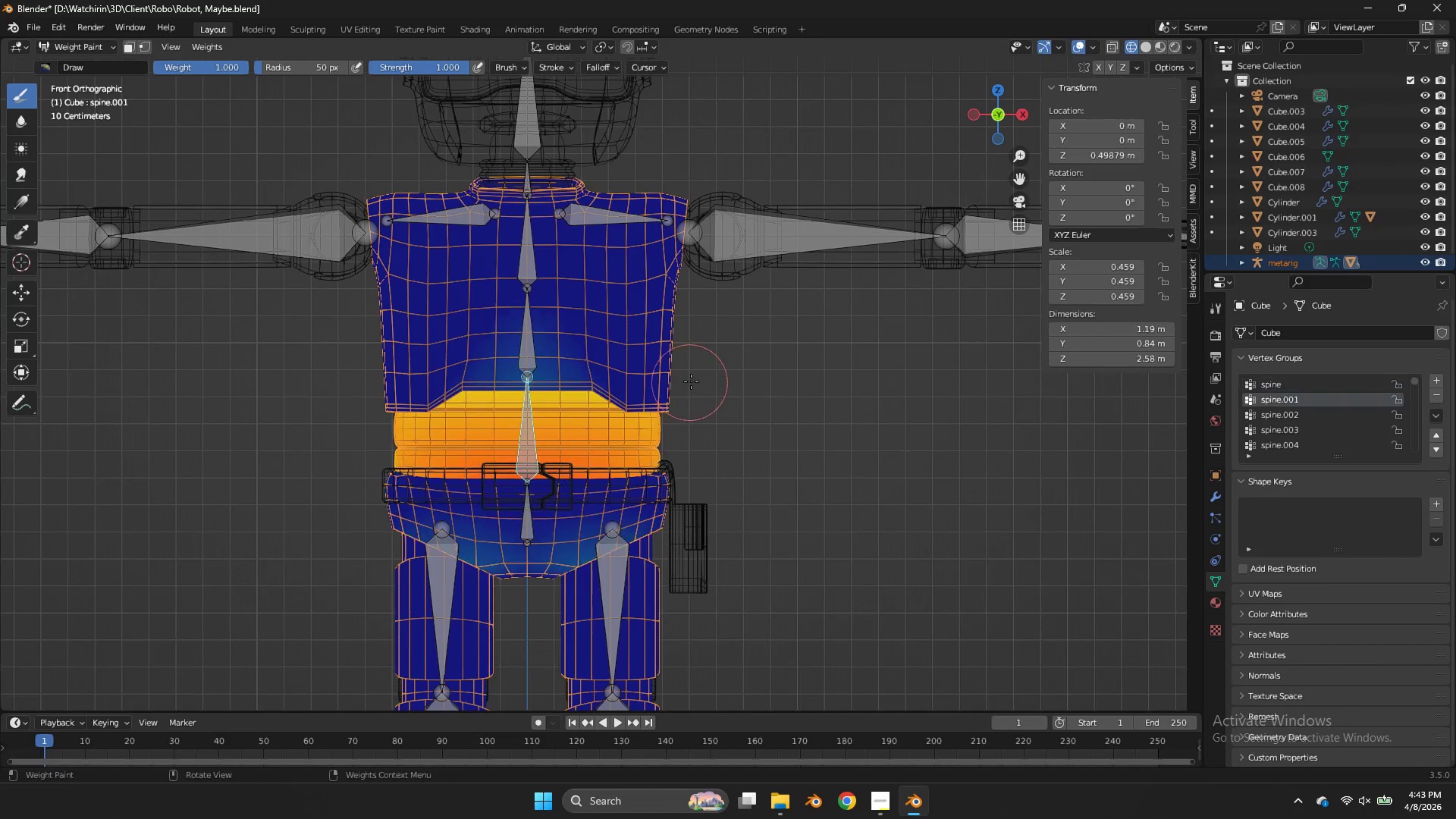 
key(R)
 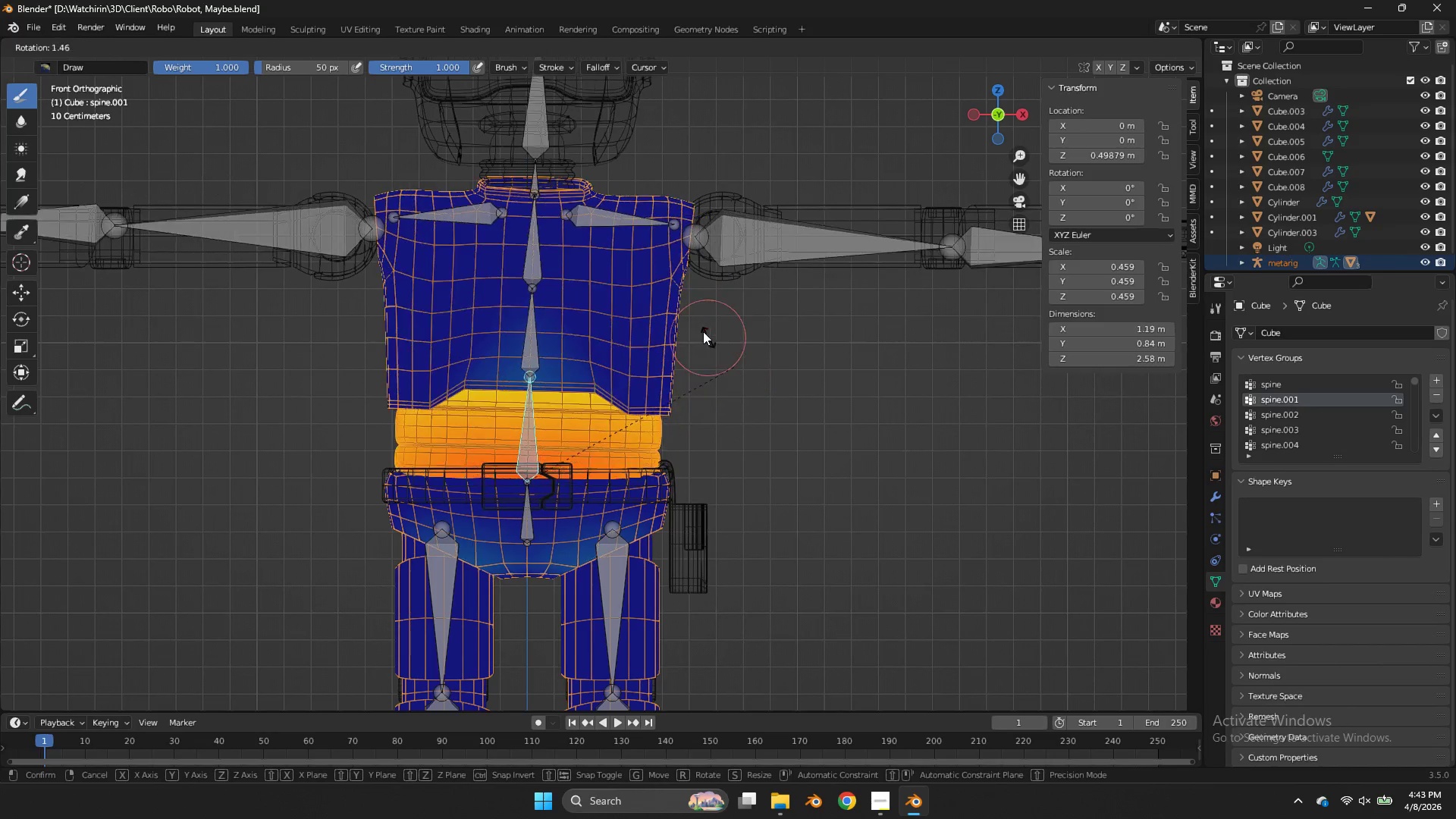 
right_click([692, 317])
 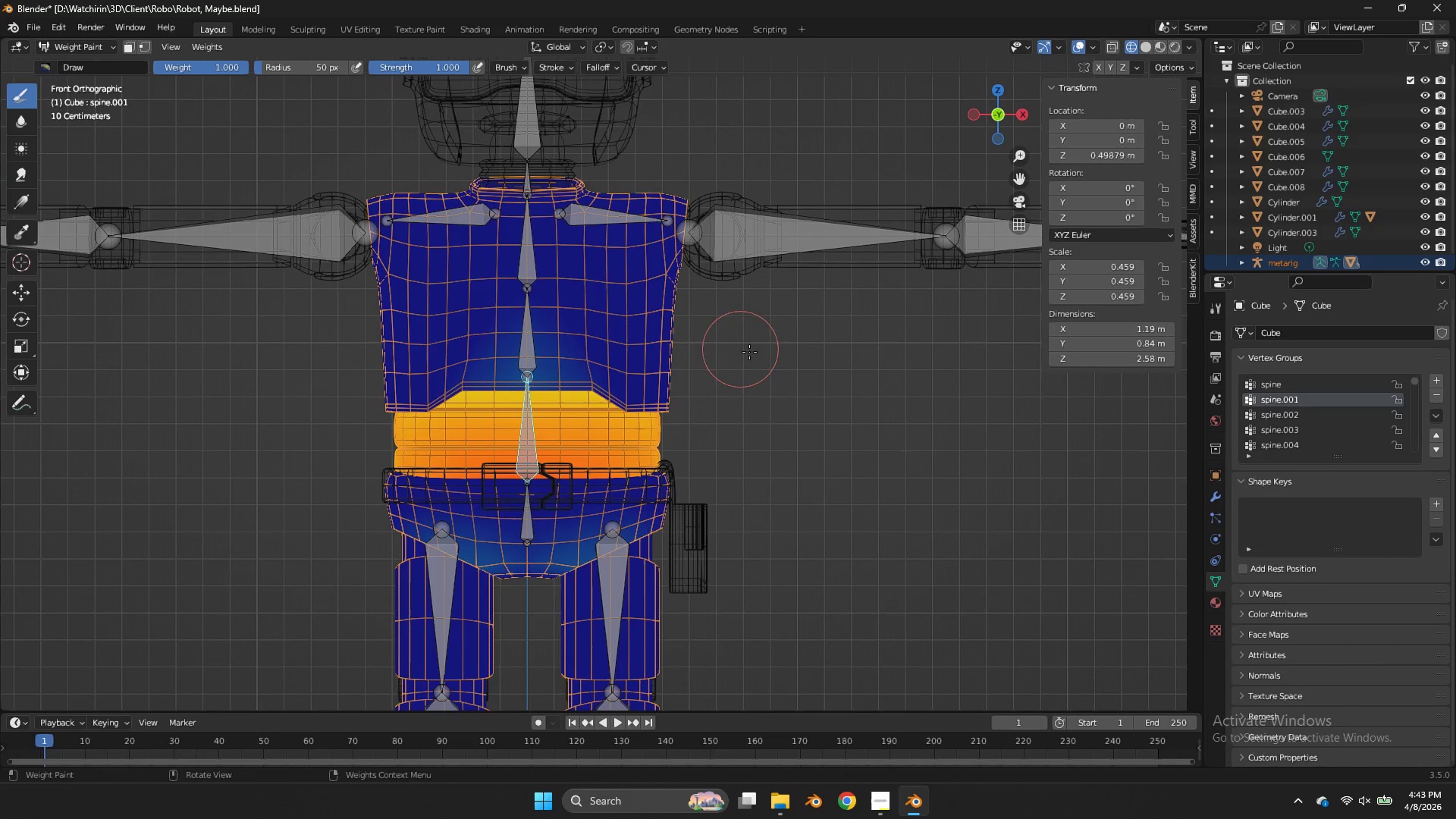 
key(R)
 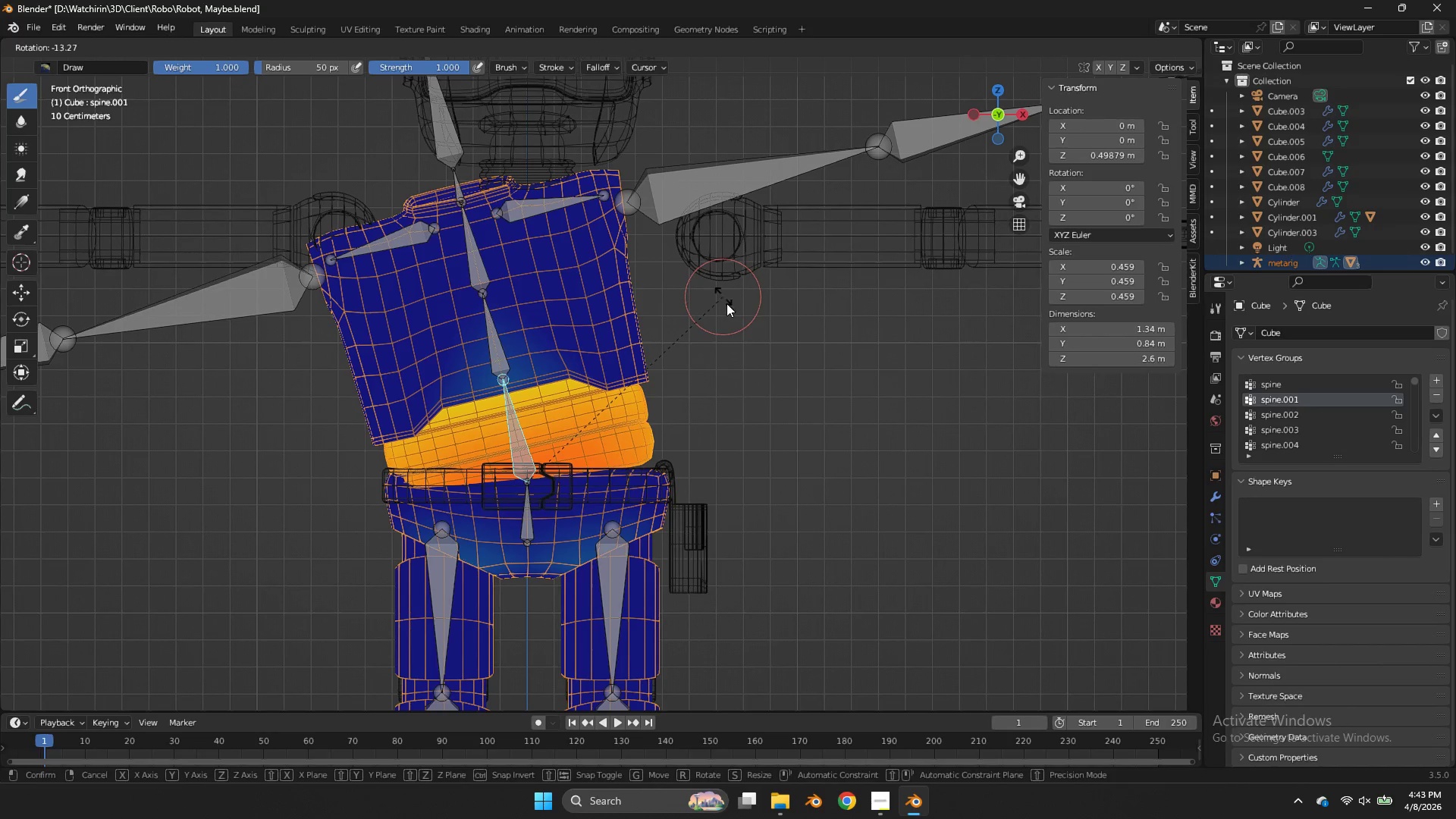 
right_click([730, 312])
 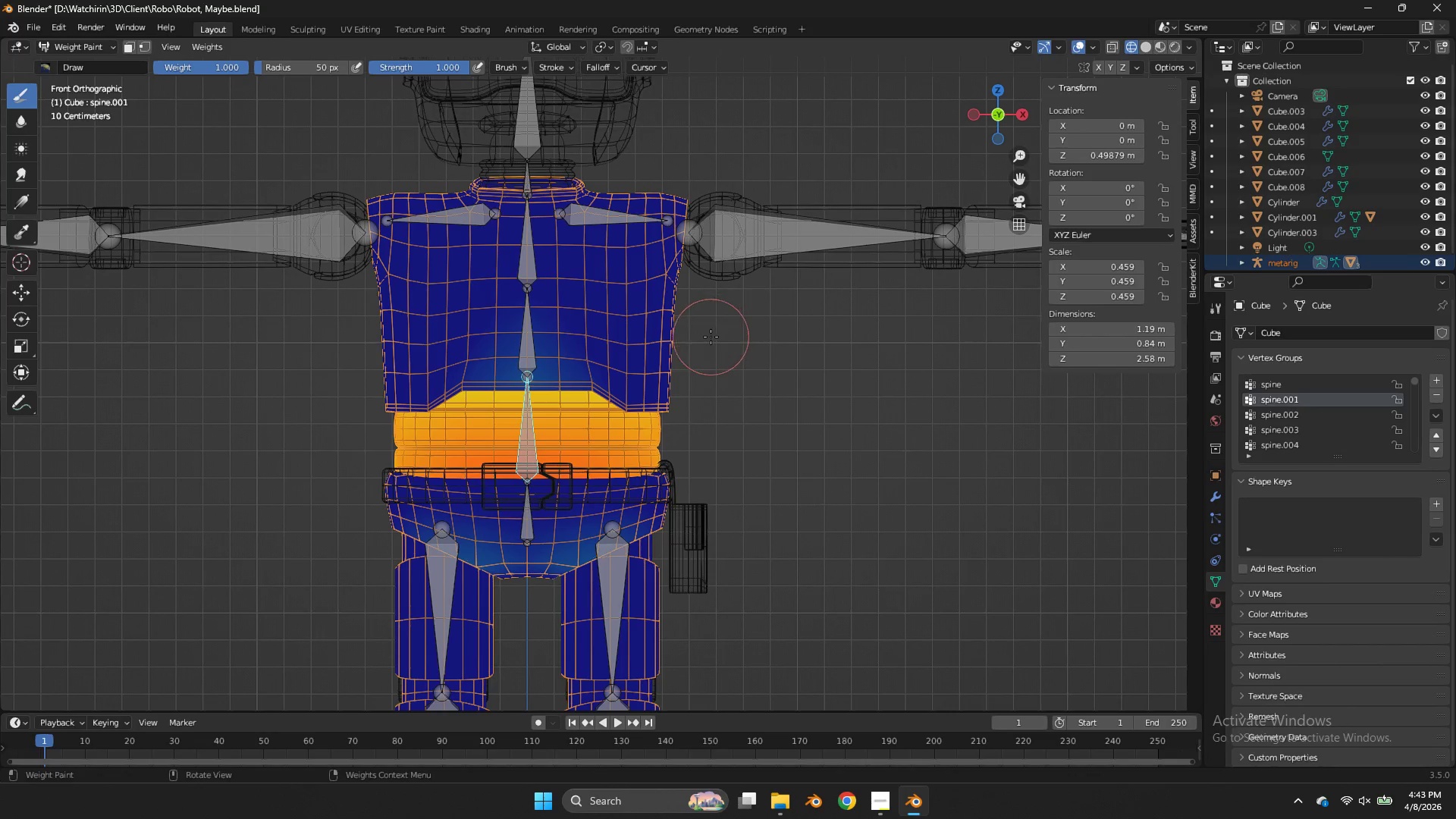 
key(Tab)
 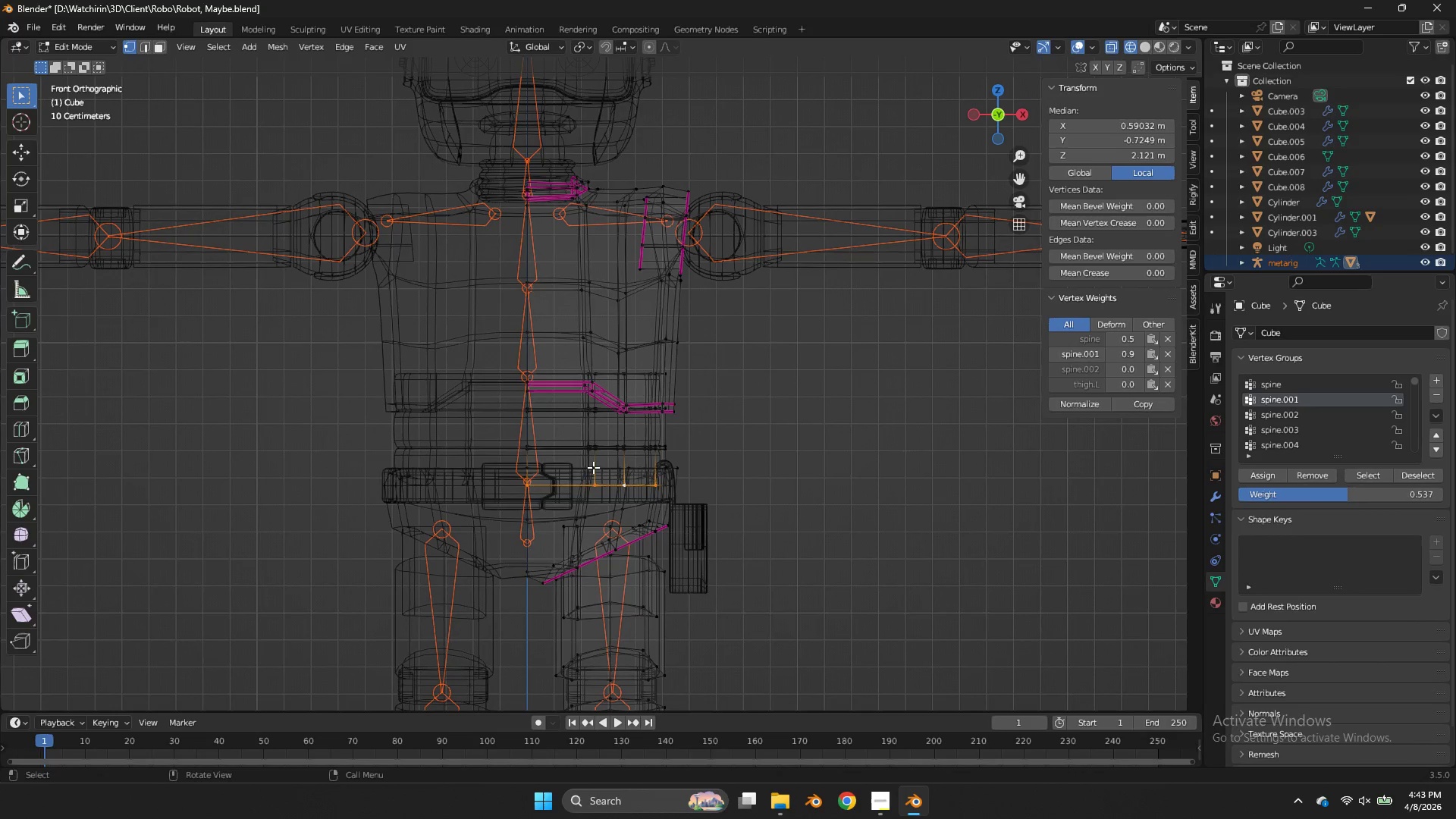 
key(Tab)
 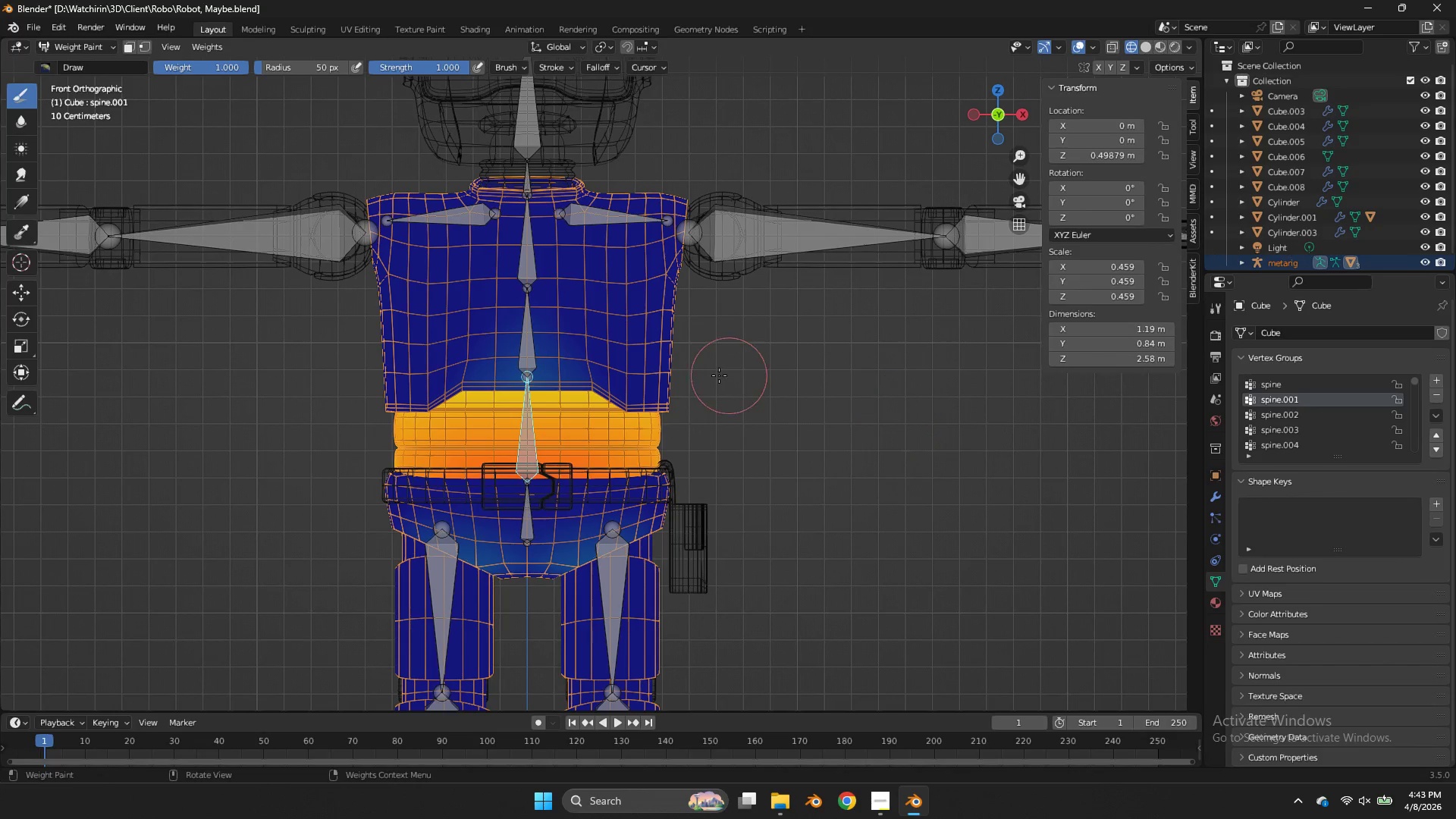 
key(Tab)
 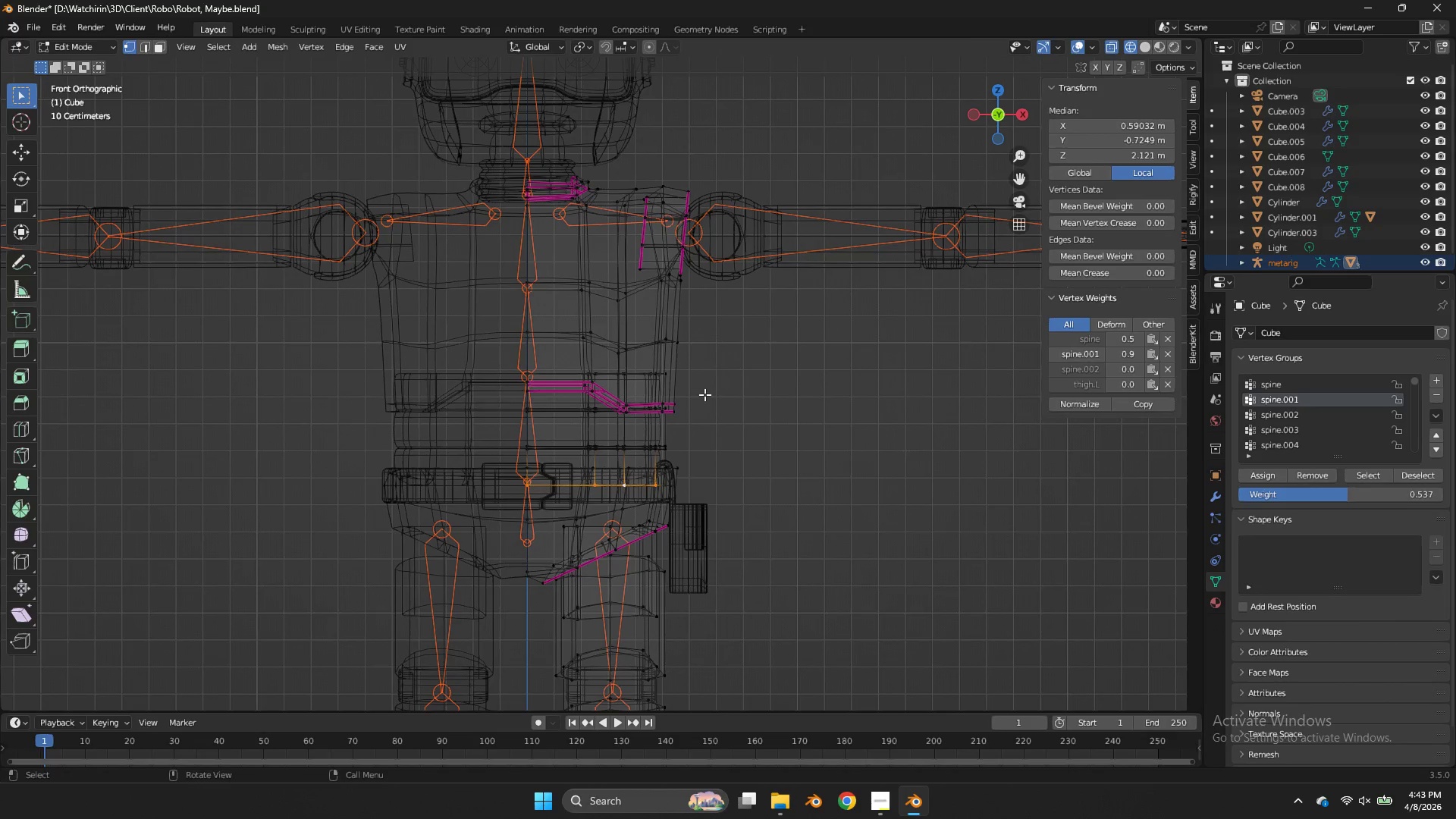 
key(Tab)
 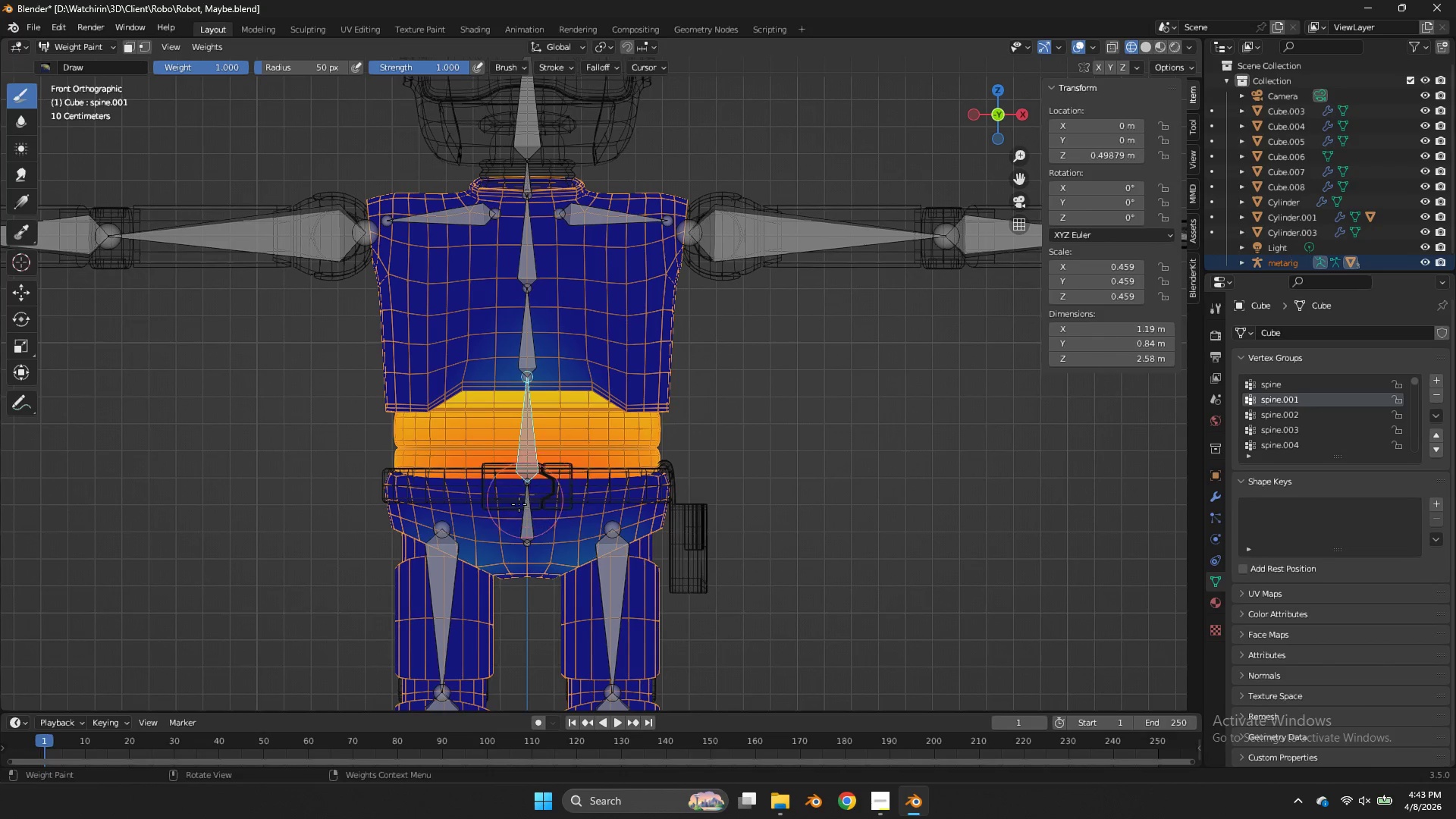 
hold_key(key=ControlLeft, duration=0.55)
left_click([519, 504])
 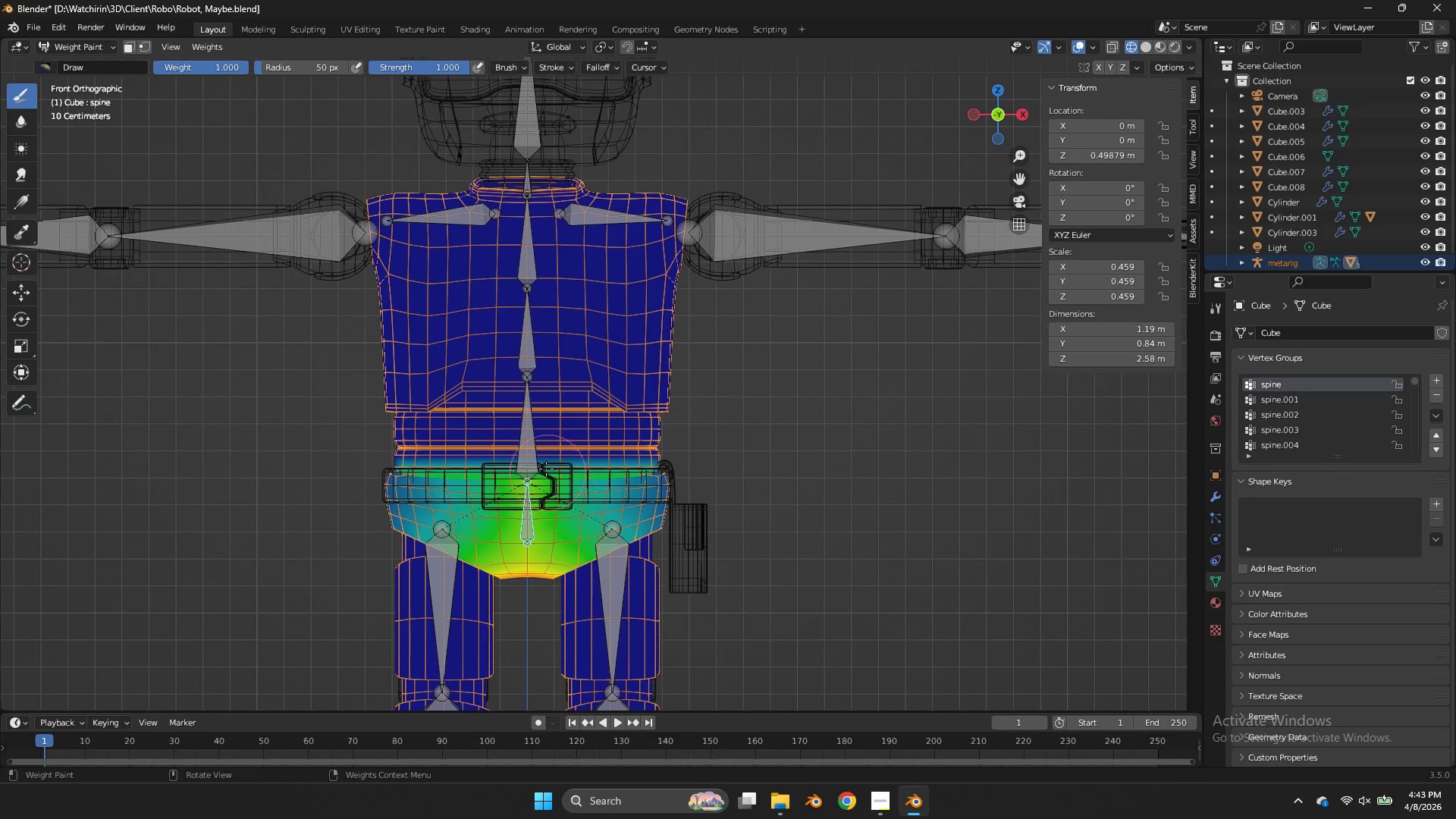 
hold_key(key=ControlLeft, duration=0.81)
double_click([530, 509])
 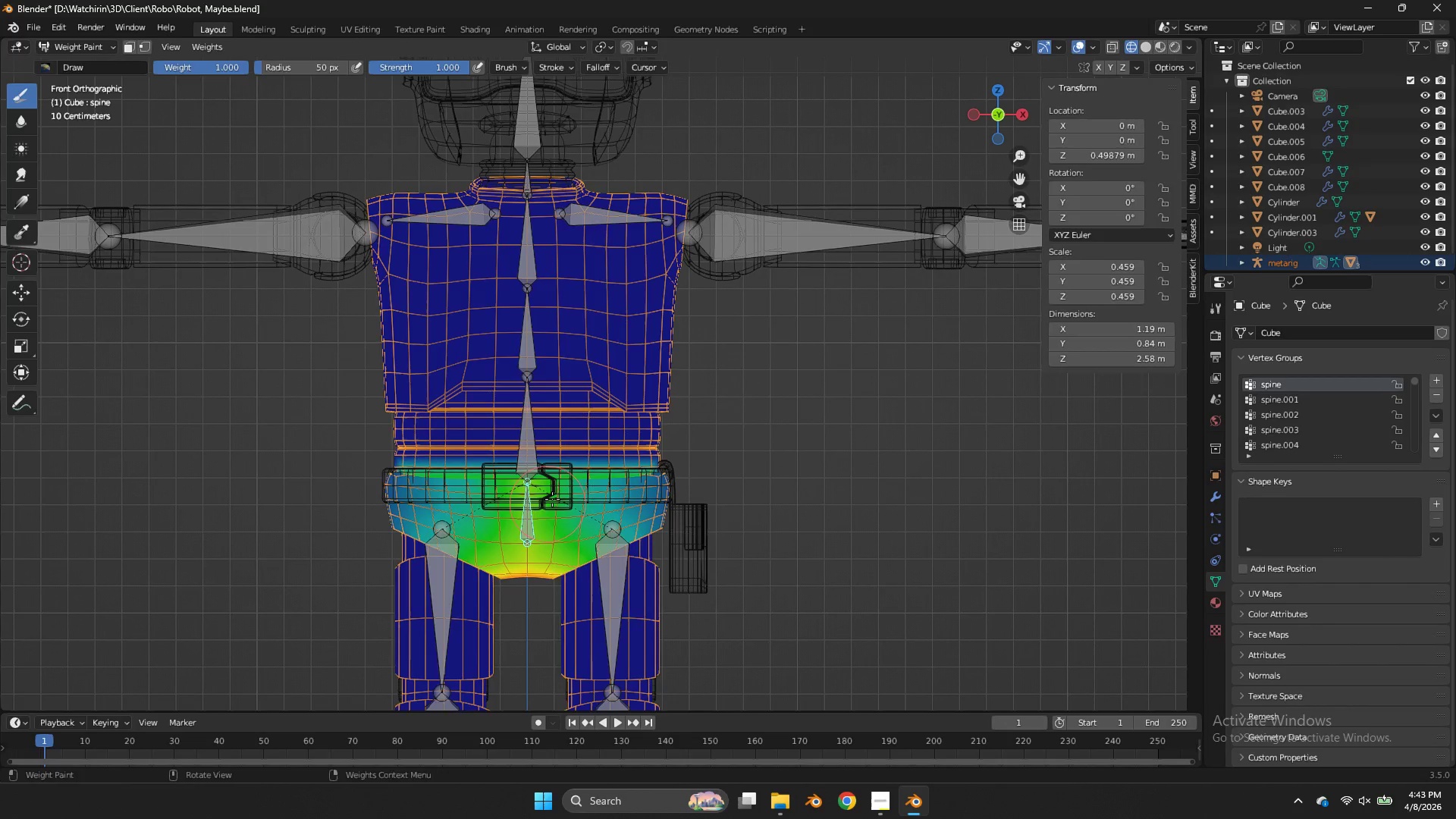 
key(Tab)
 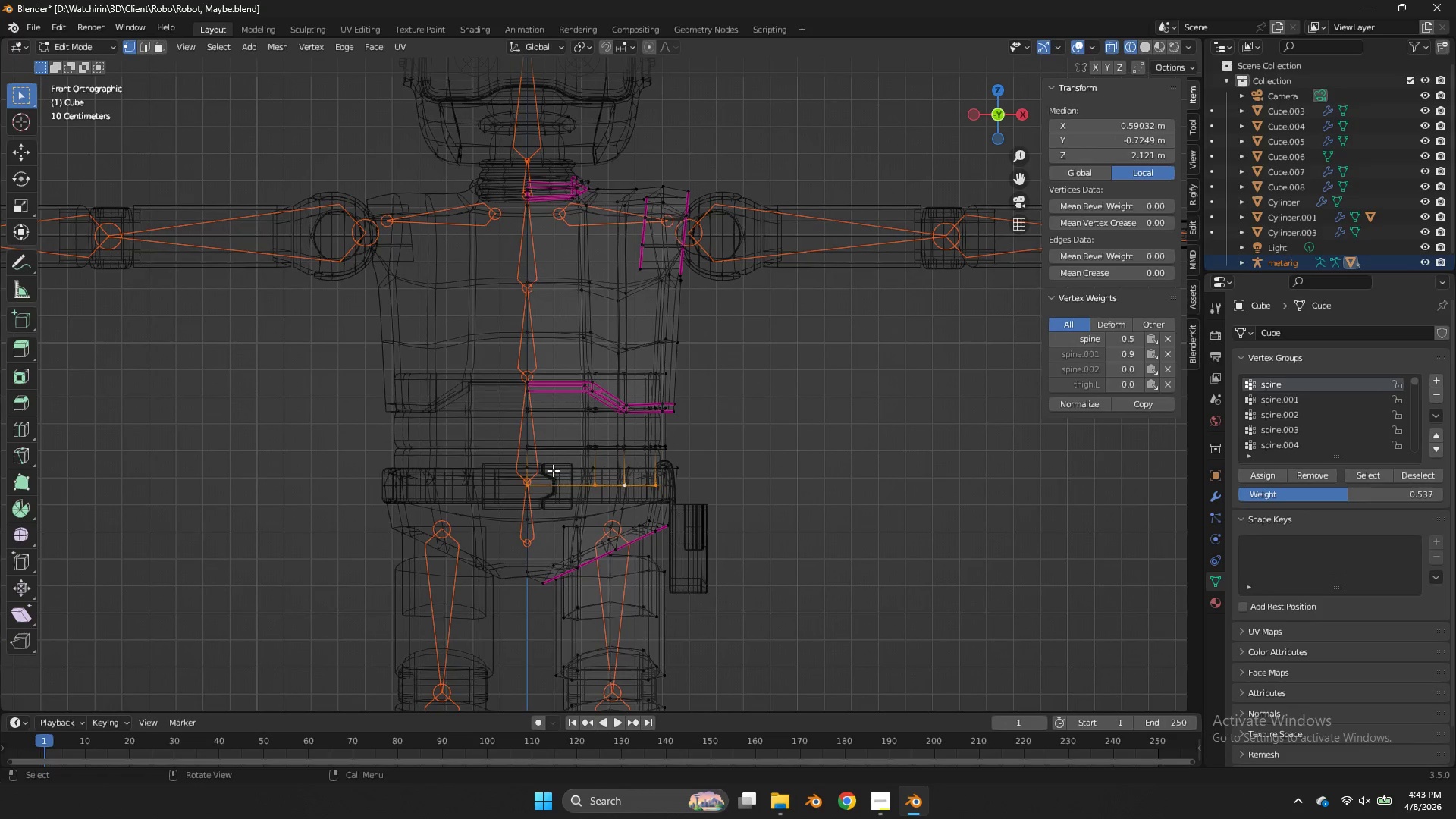 
key(Tab)
 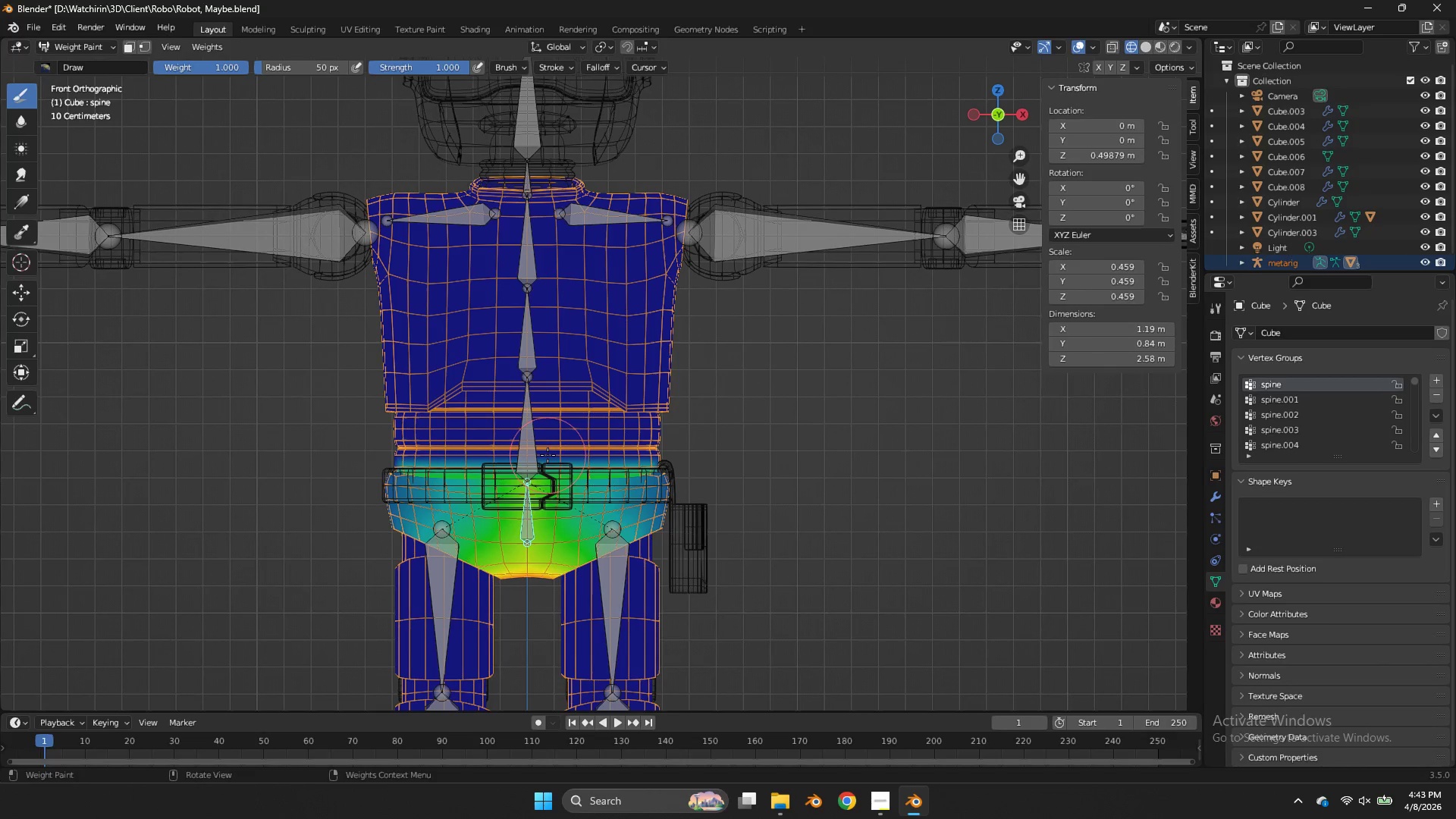 
key(Tab)
 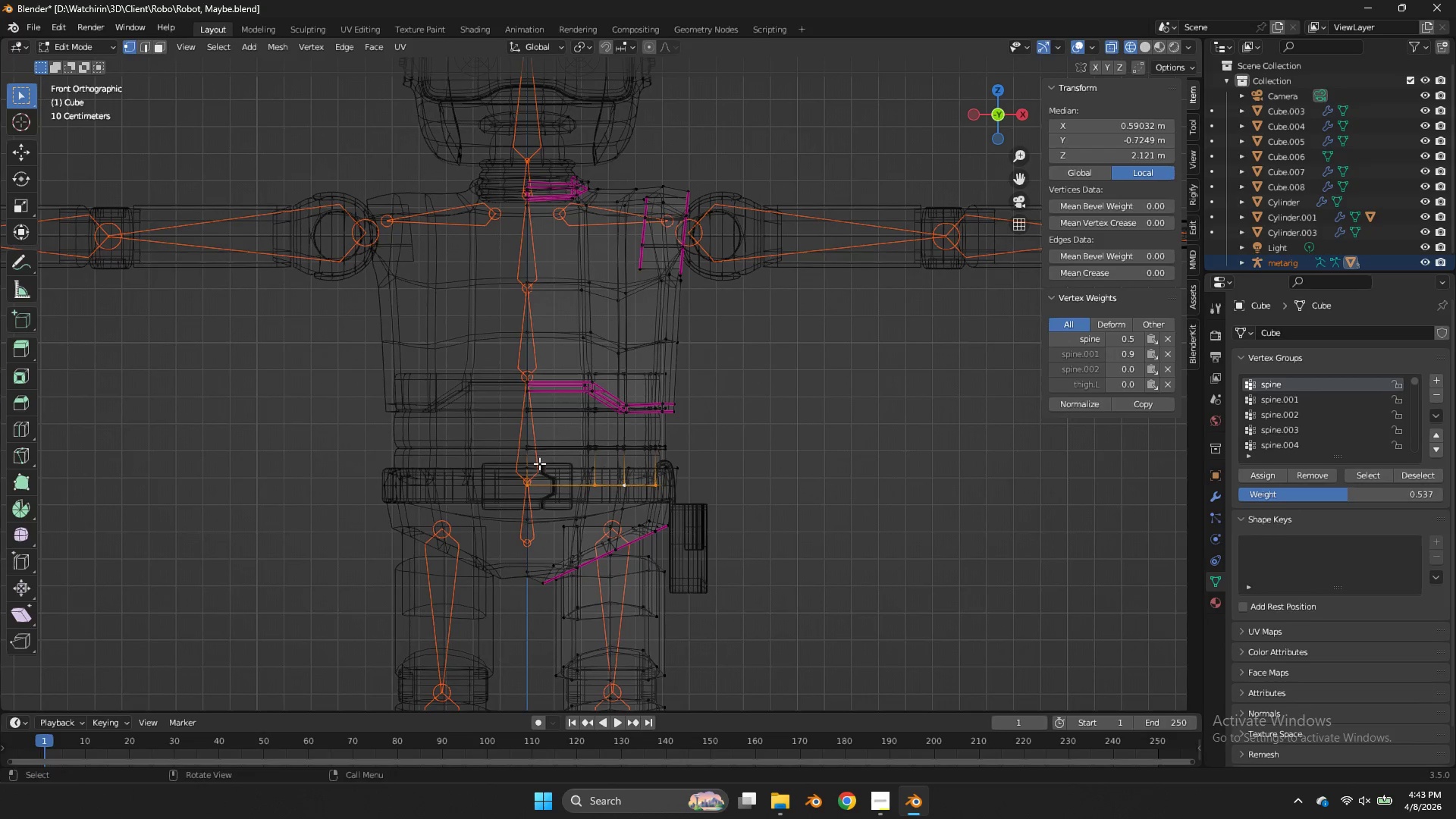 
key(Tab)
 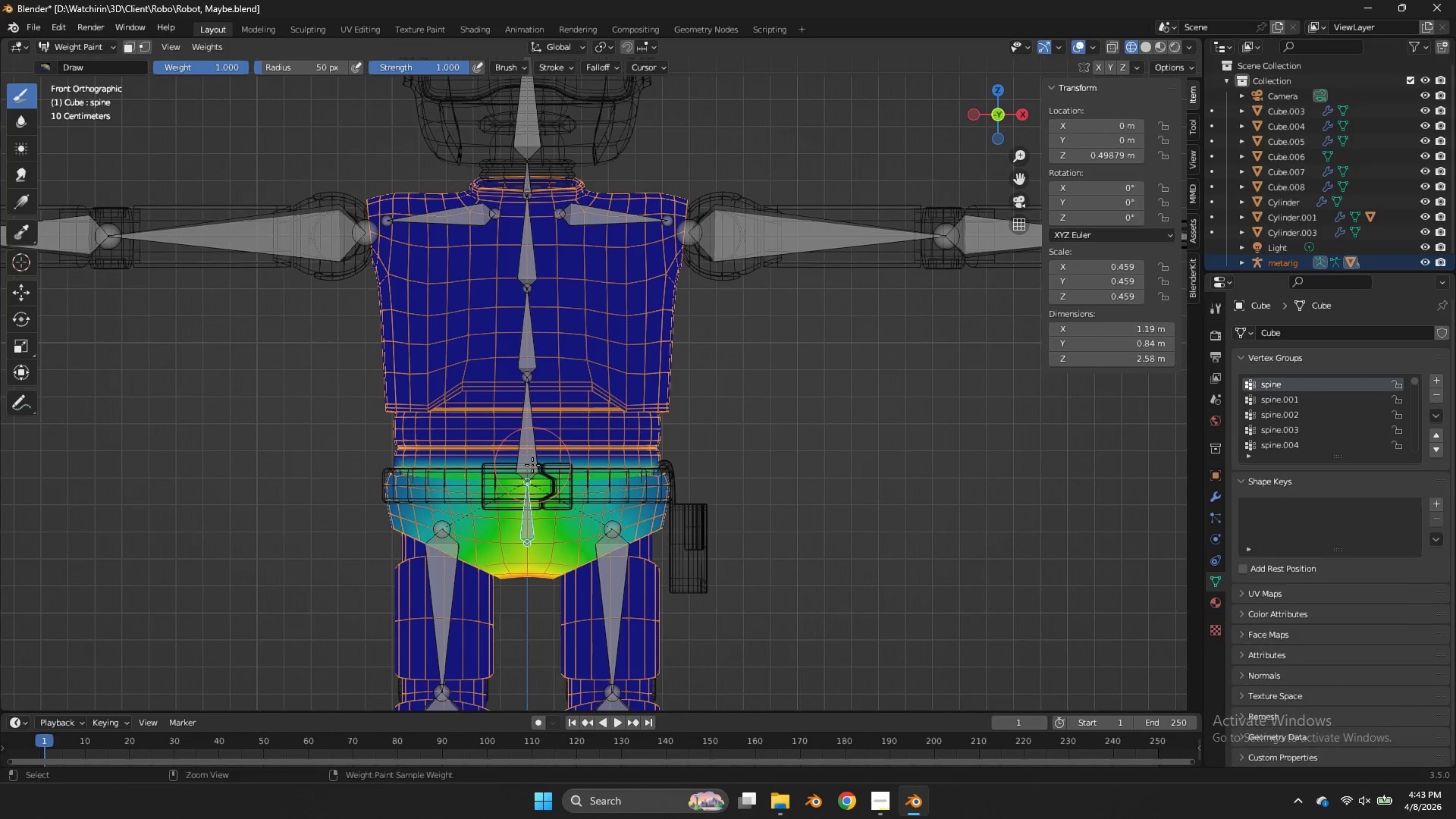 
hold_key(key=ControlLeft, duration=0.36)
left_click([532, 465])
 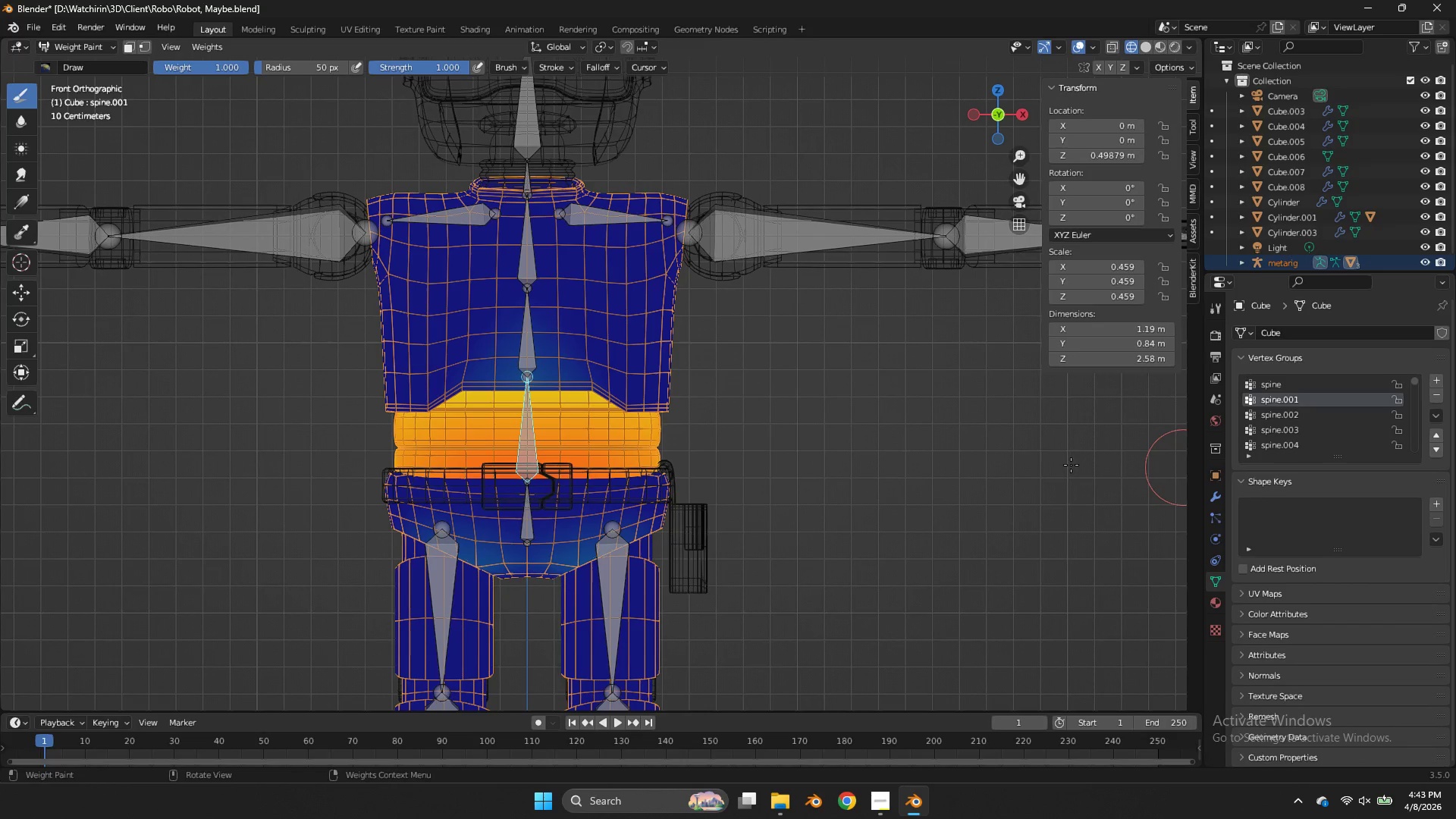 
key(Tab)
 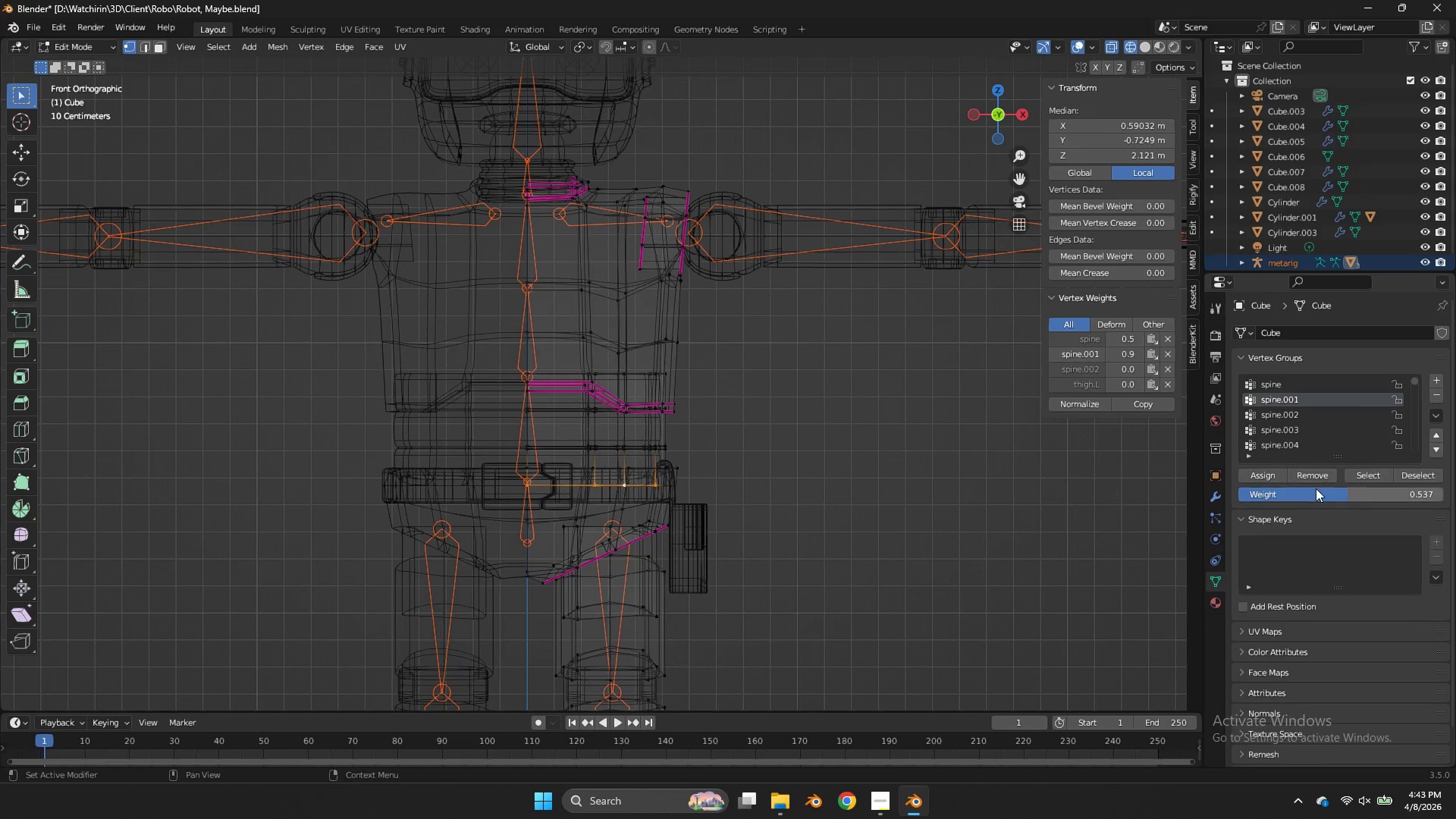 
left_click_drag(start_coordinate=[1316, 488], to_coordinate=[868, 491])
 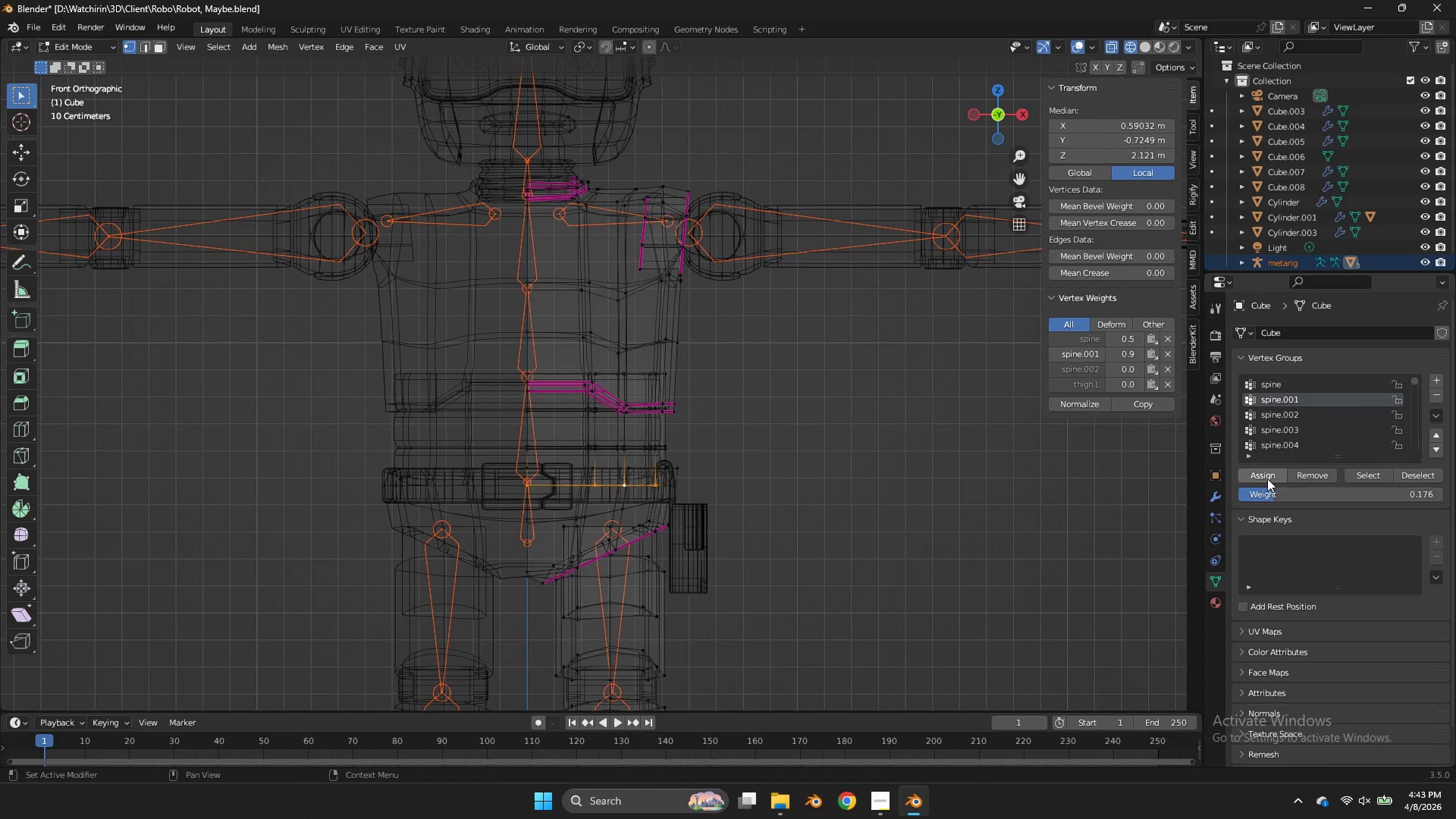 
left_click([1268, 479])
 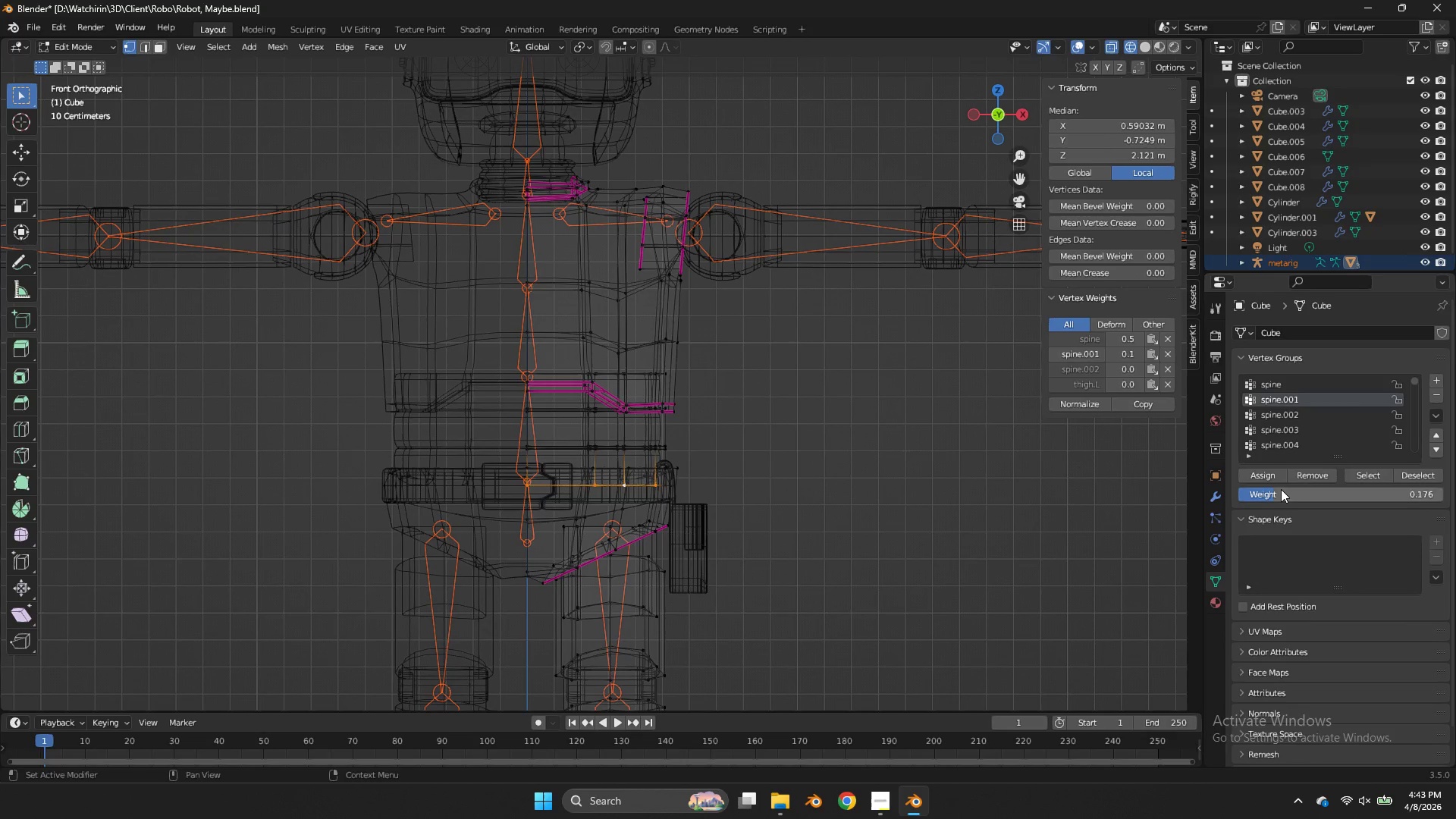 
left_click_drag(start_coordinate=[1281, 489], to_coordinate=[806, 492])
 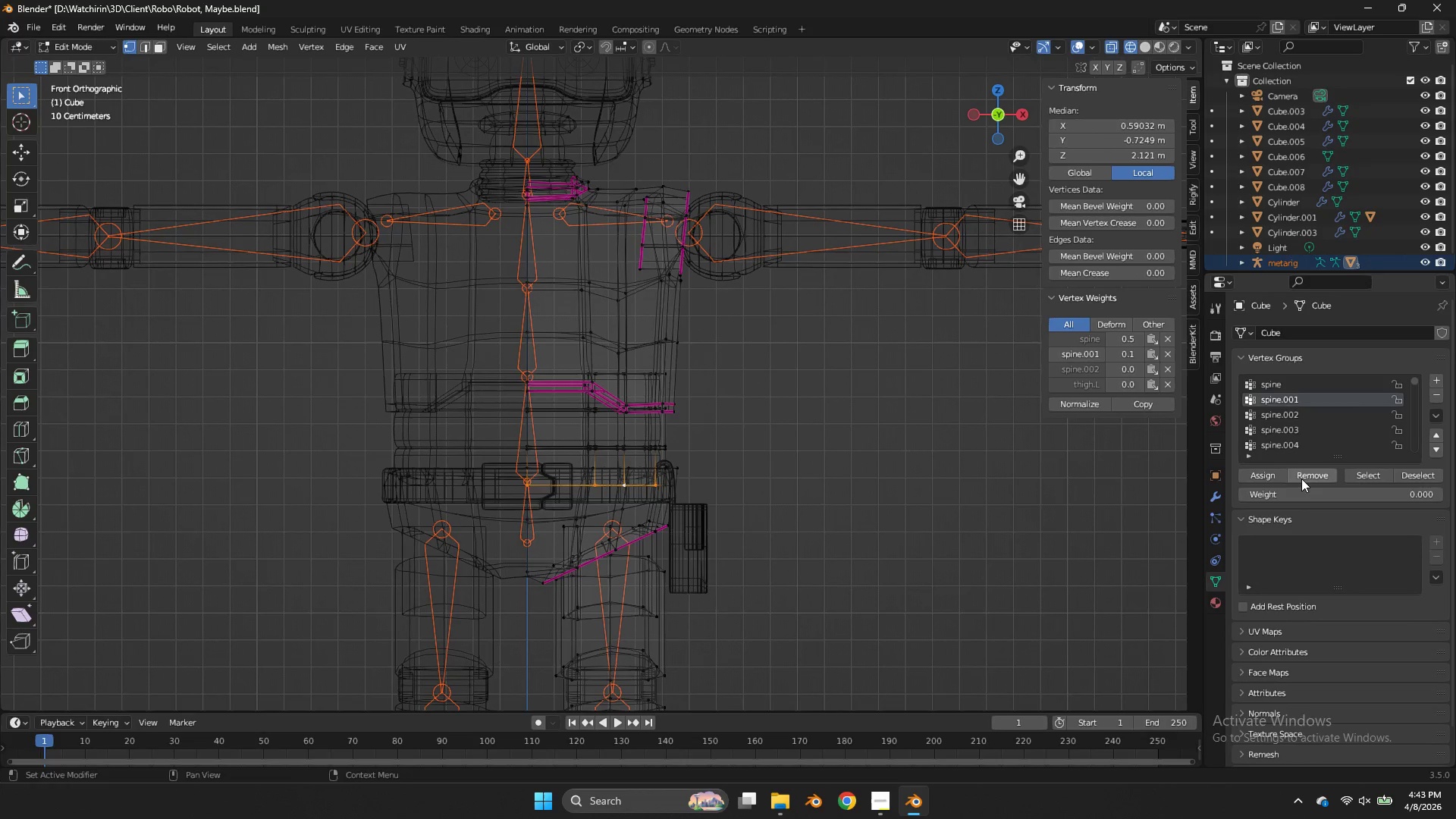 
left_click([1264, 471])
 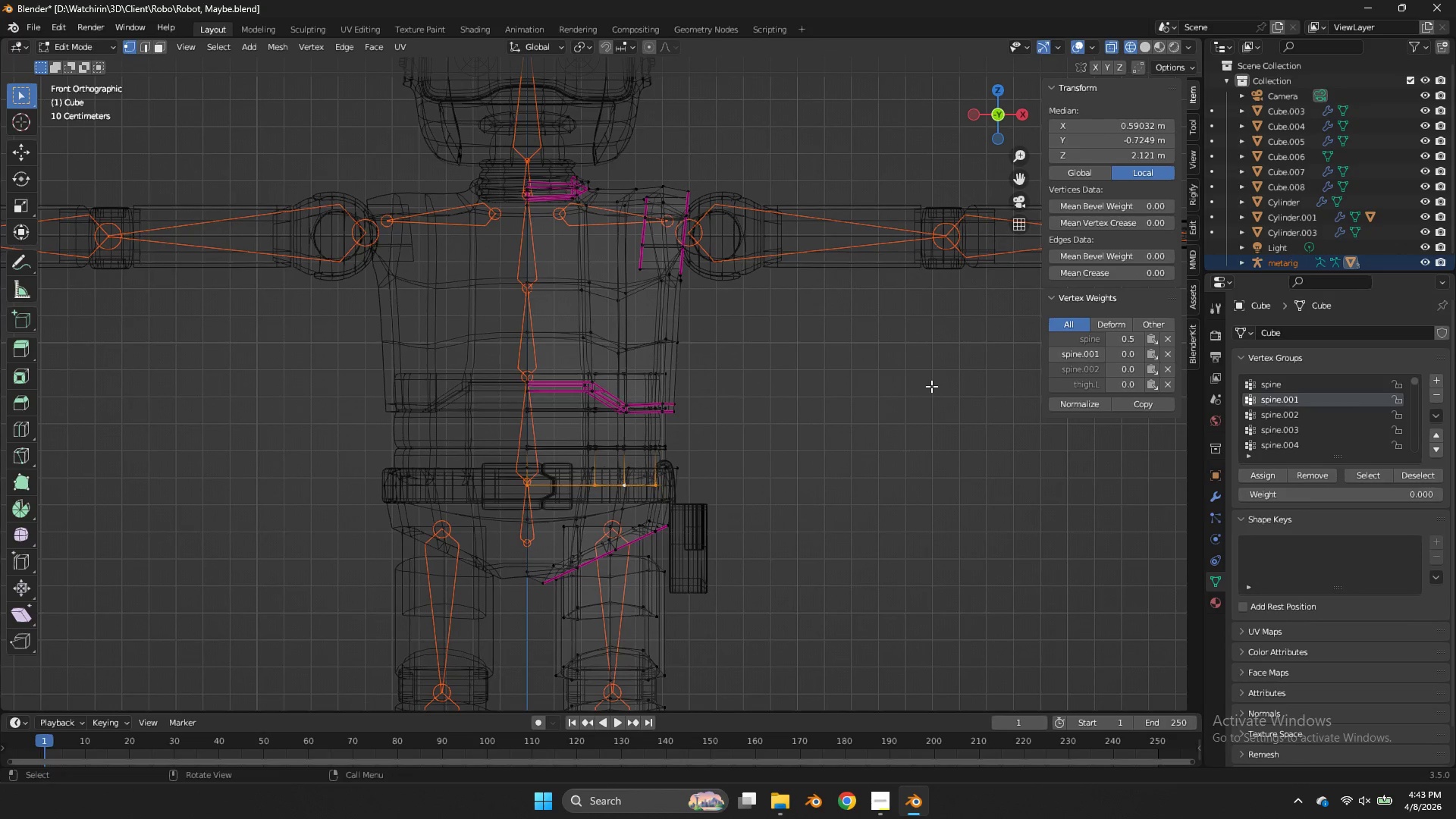 
key(Tab)
 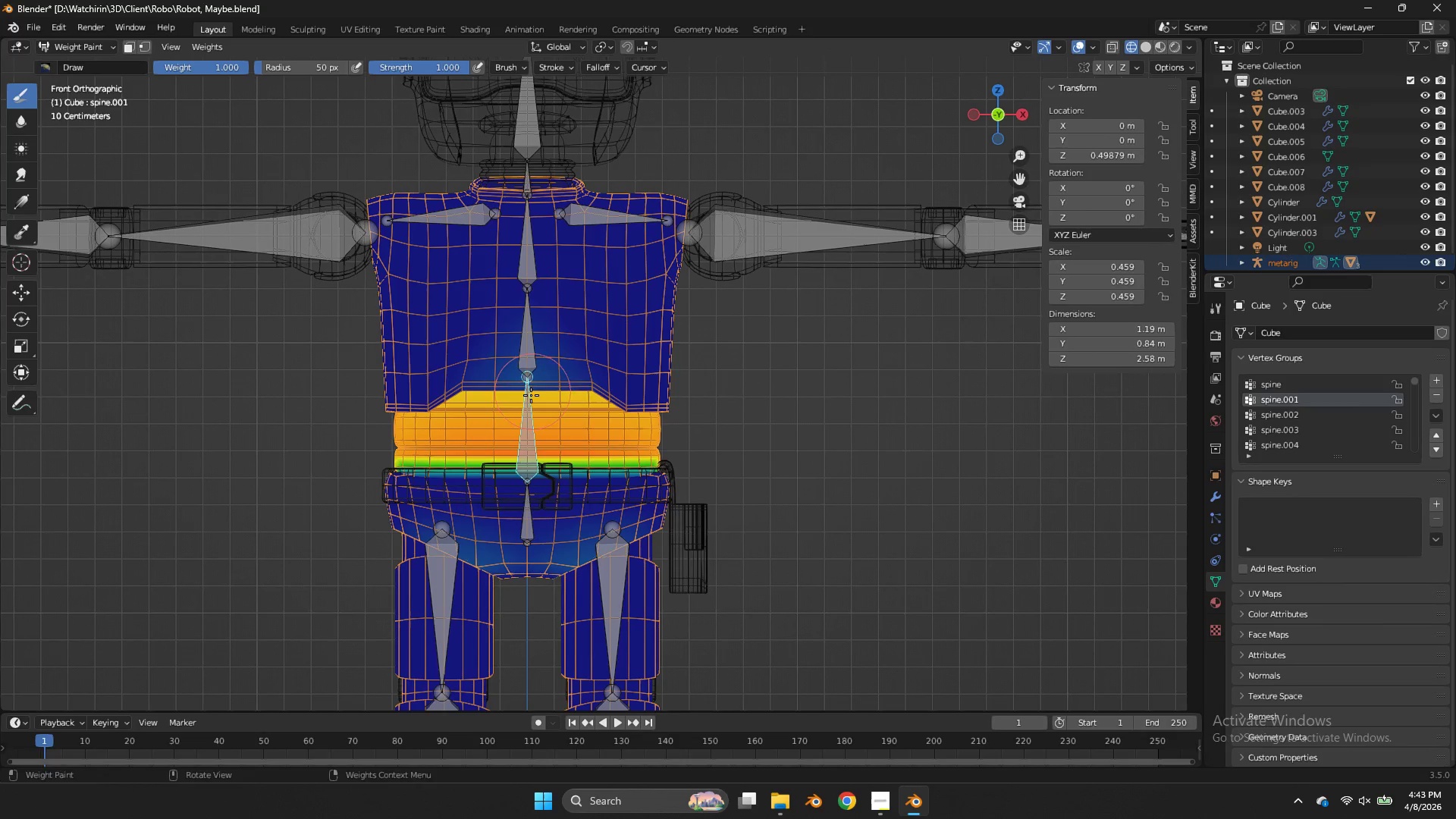 
hold_key(key=ControlLeft, duration=0.5)
left_click([521, 411])
 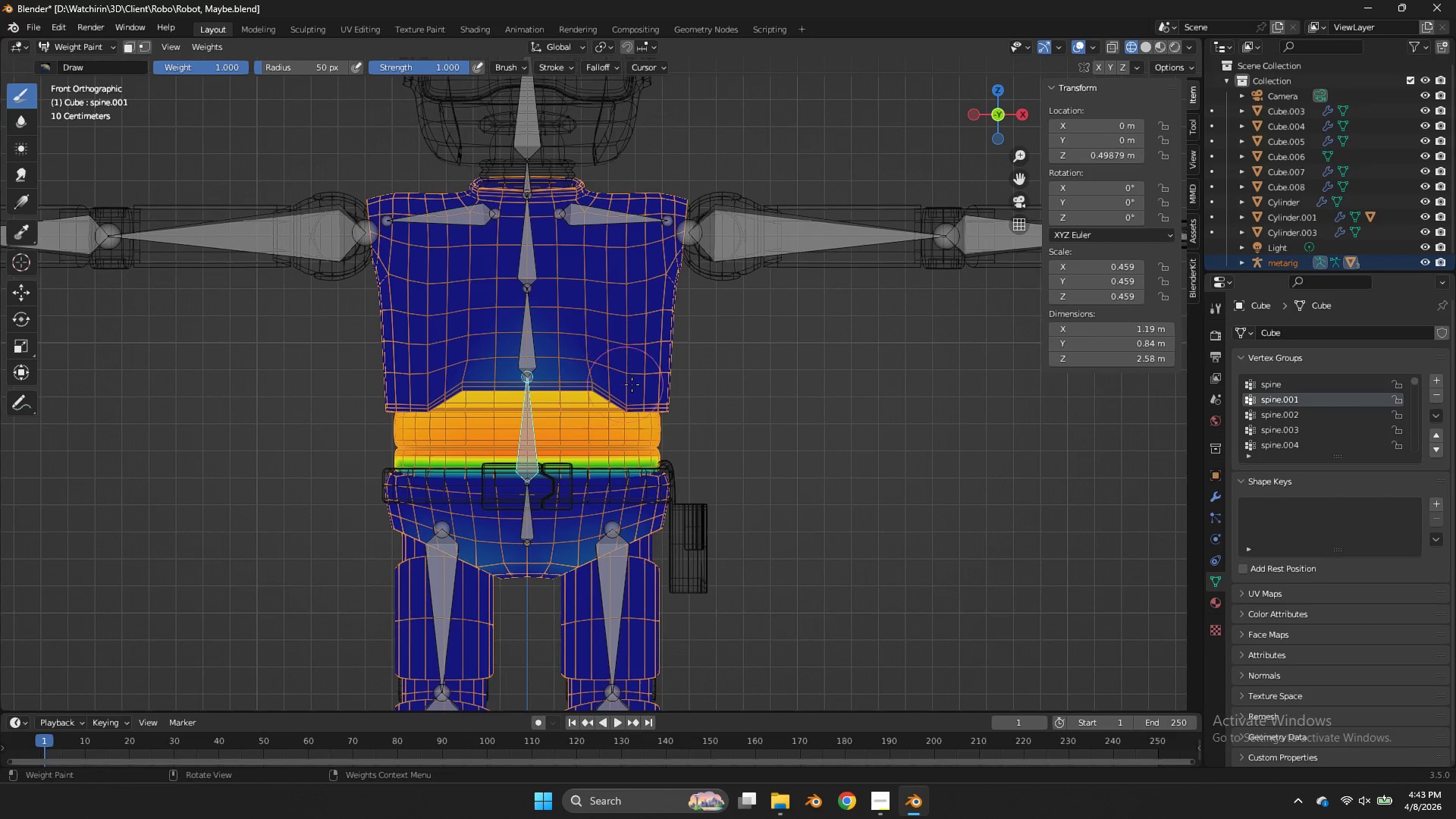 
key(R)
 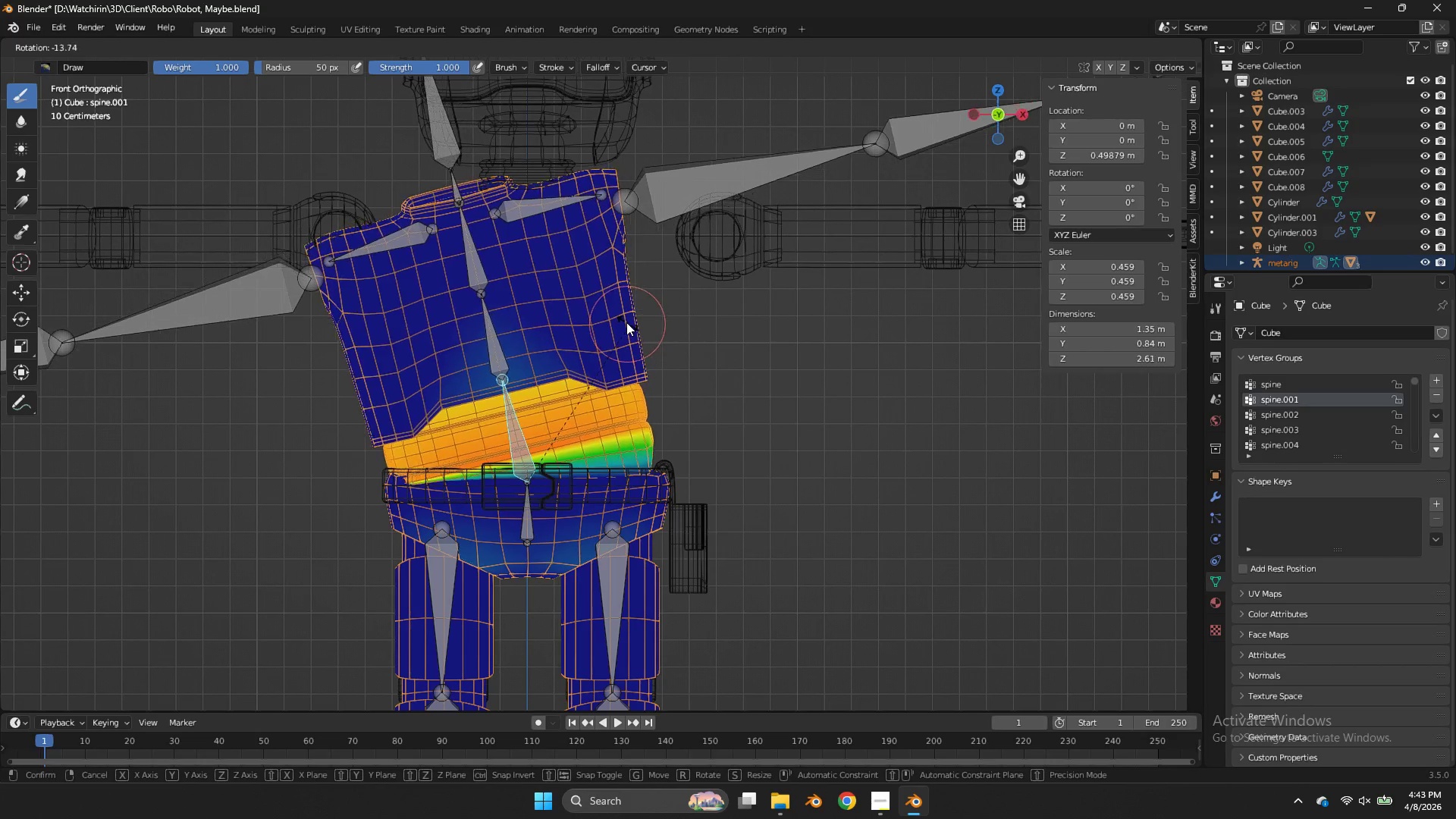 
right_click([617, 305])
 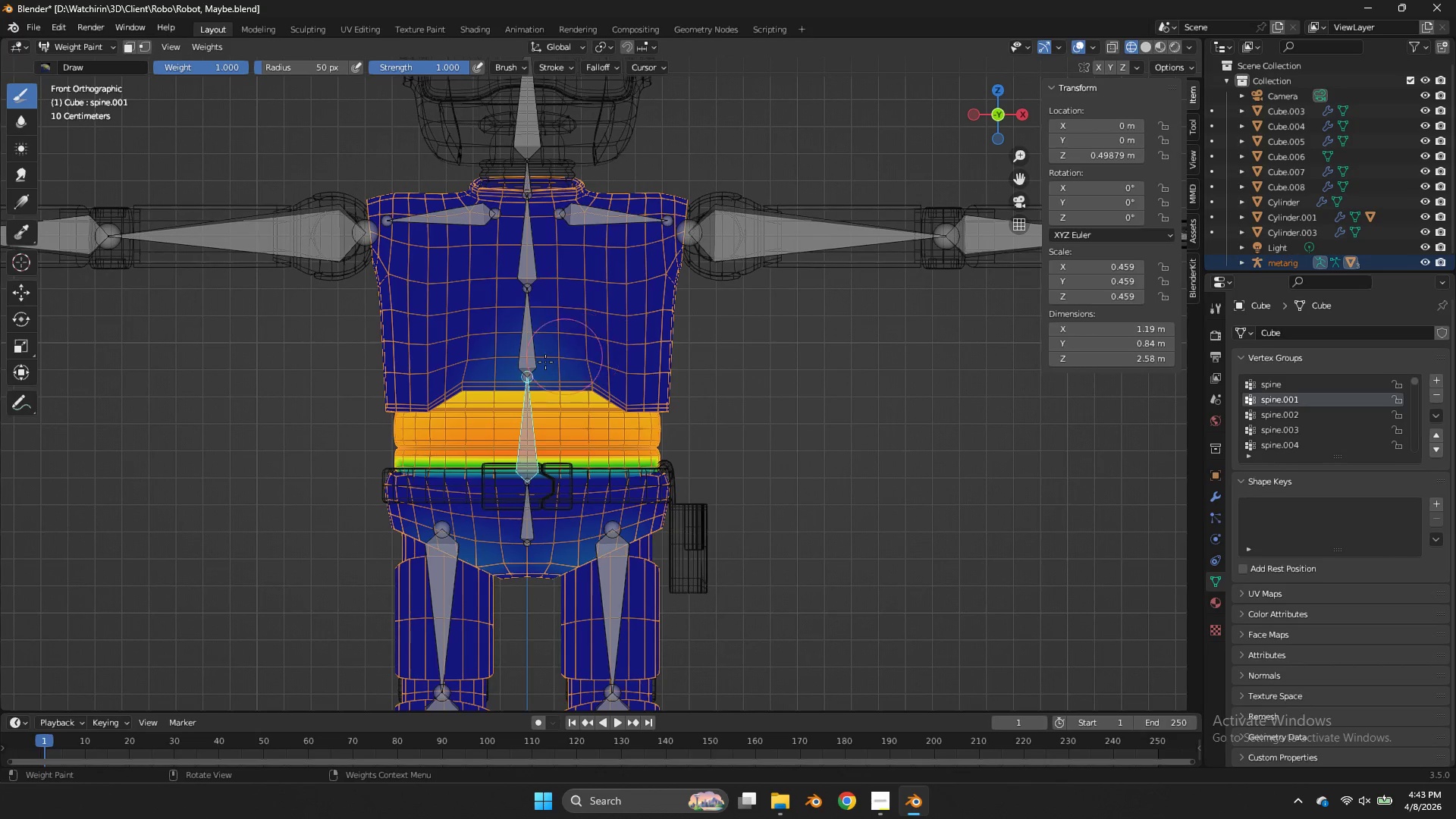 
hold_key(key=ControlLeft, duration=0.45)
left_click([532, 348])
 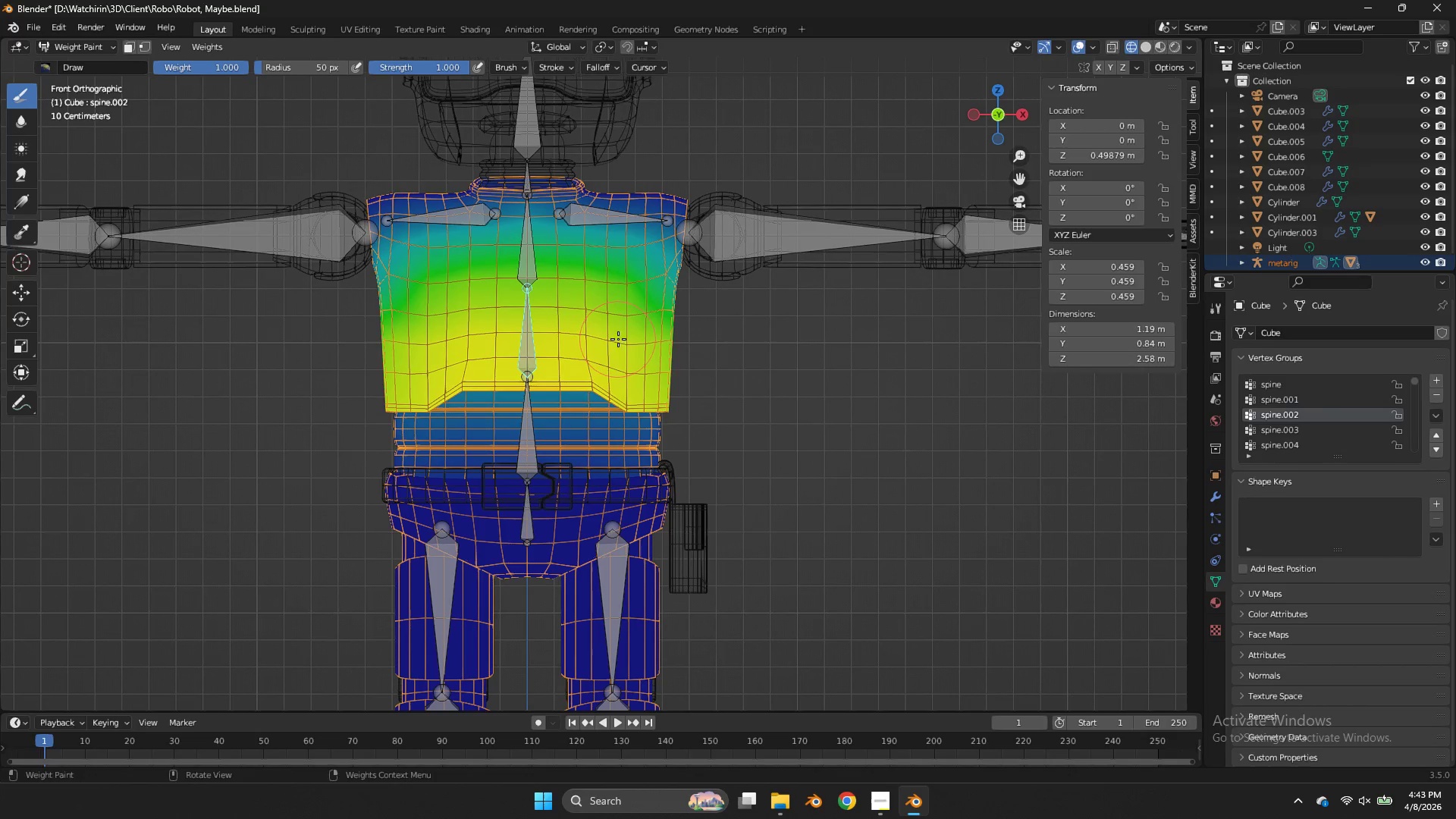 
key(R)
 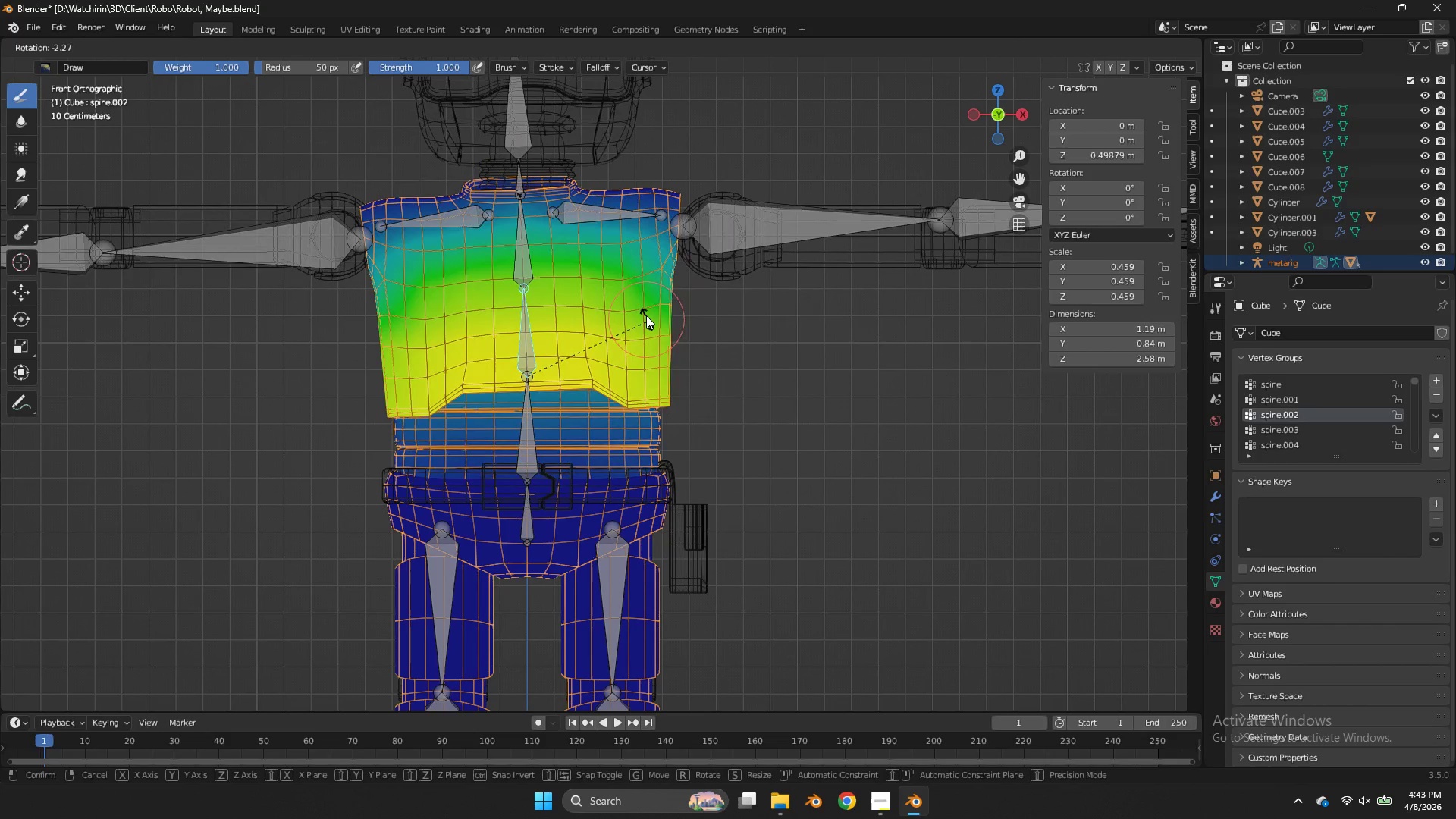 
right_click([645, 315])
 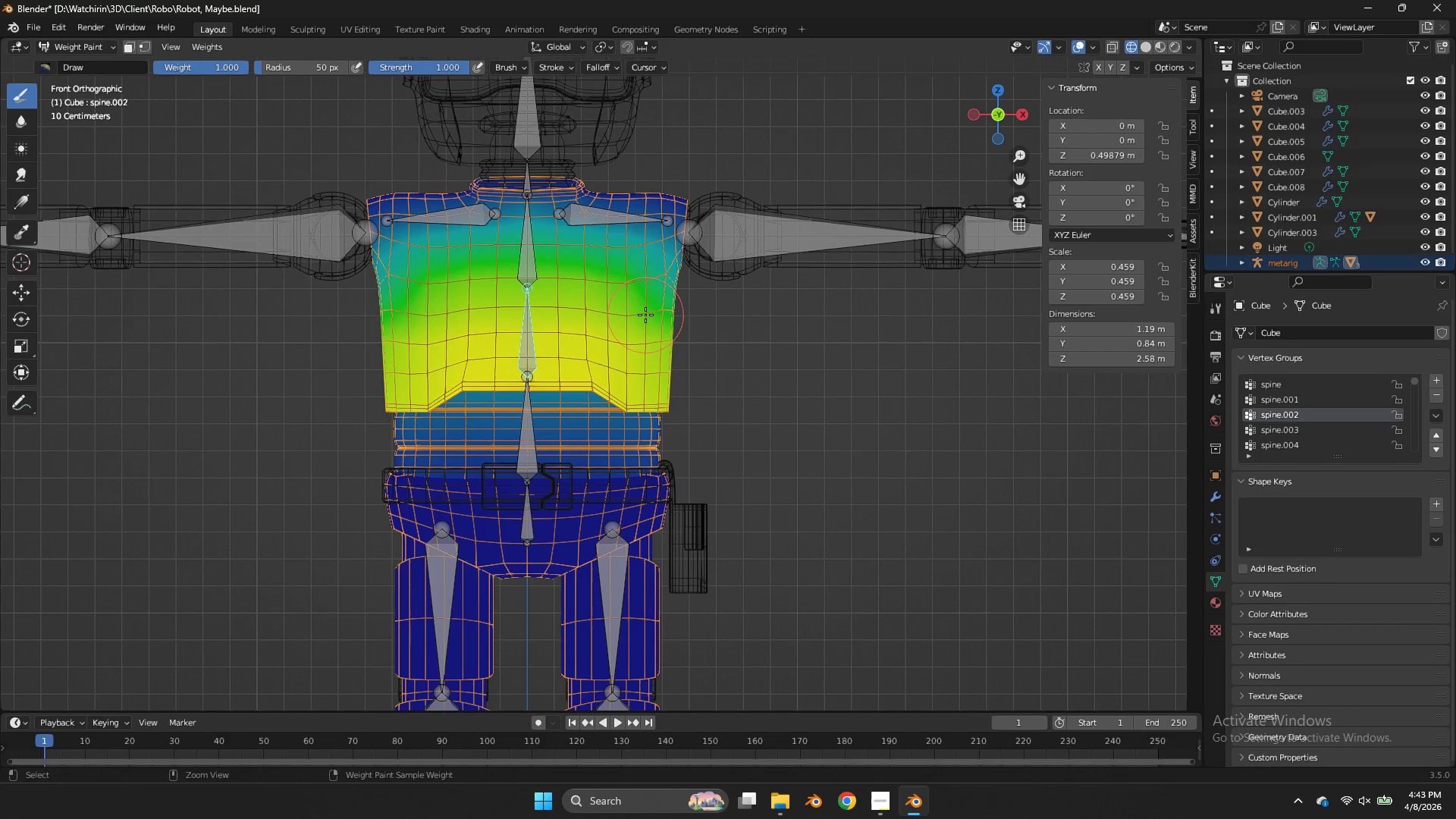 
key(Control+S)
 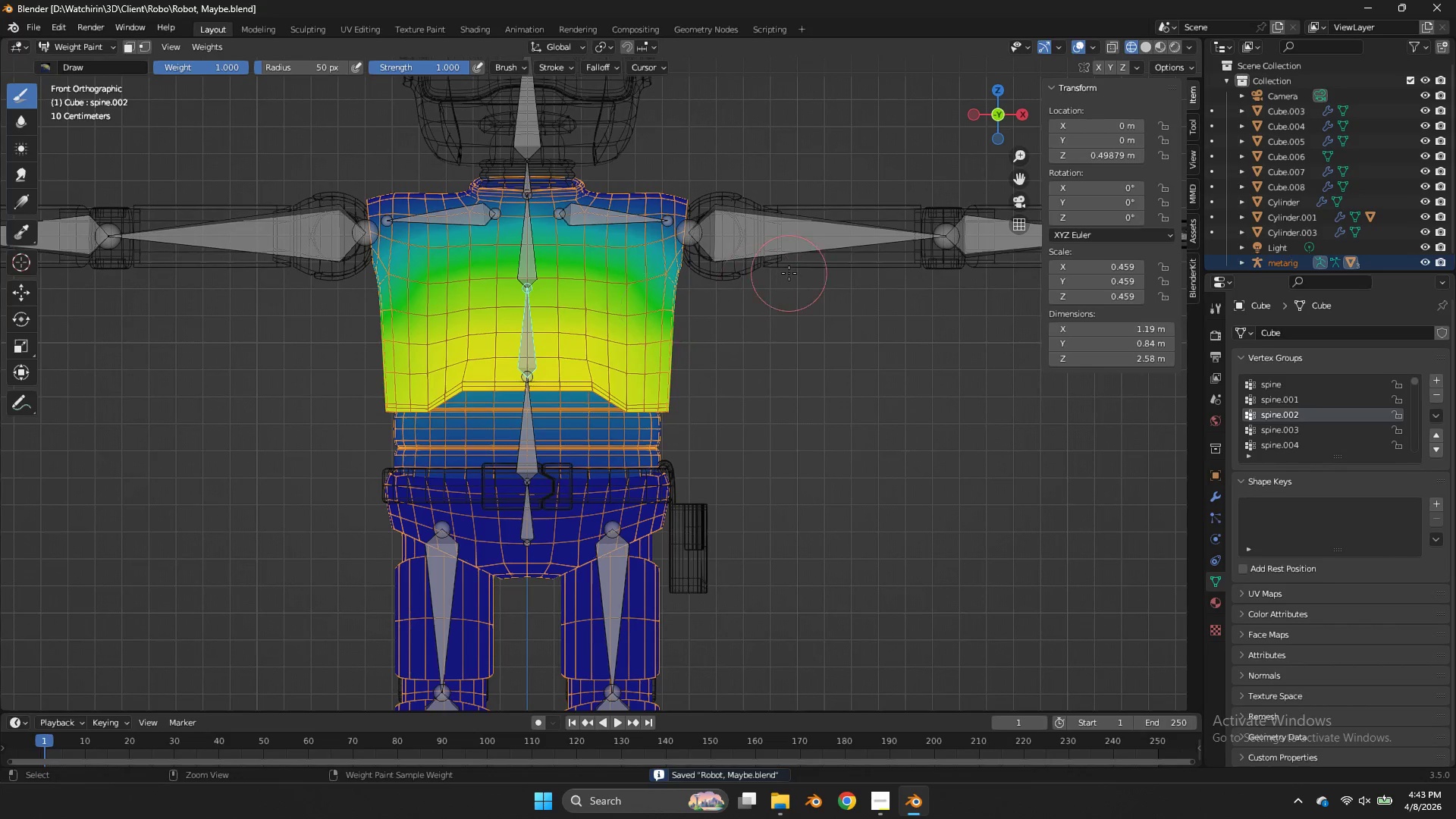 
key(Control+Tab)
 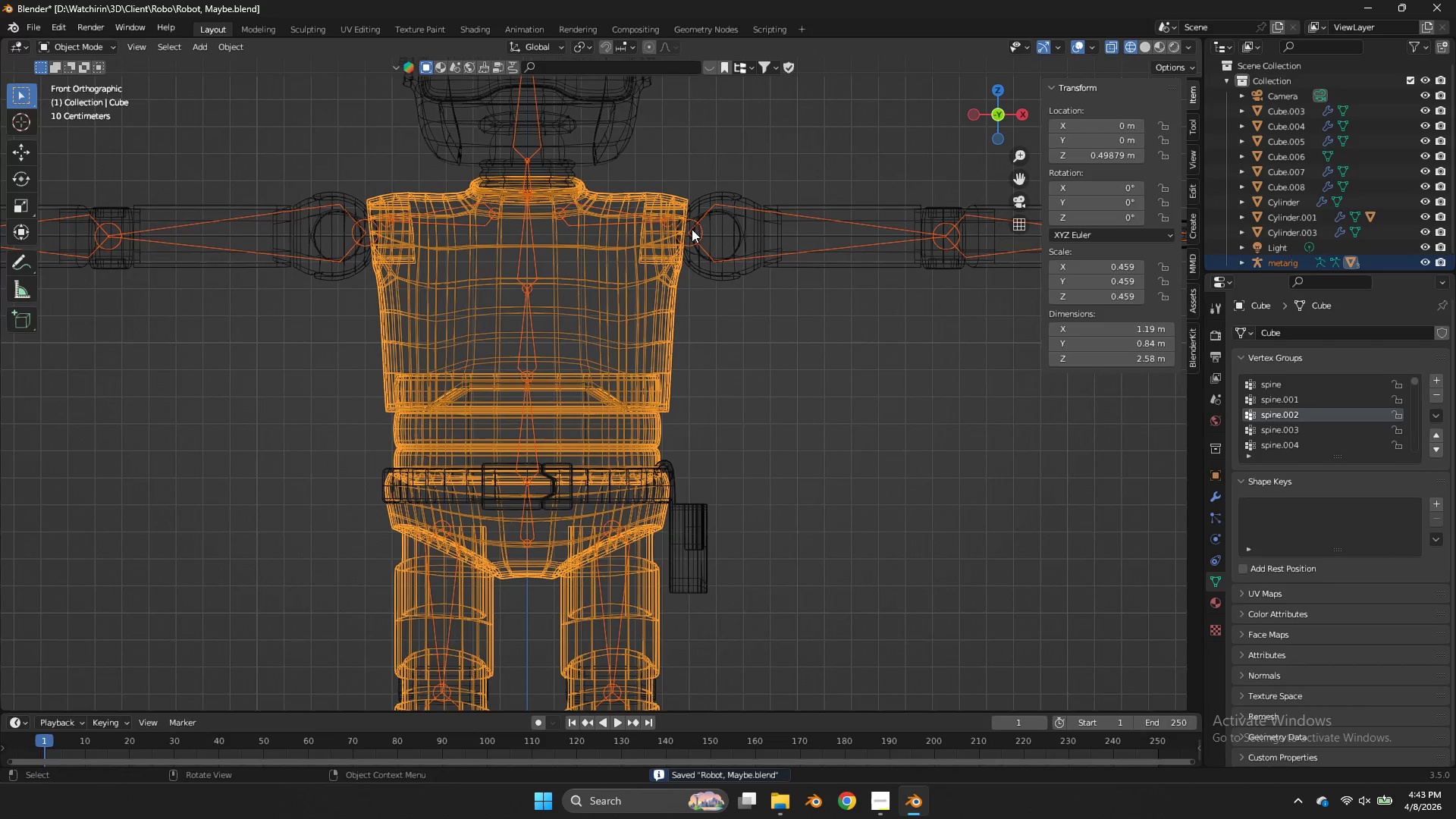 
left_click([698, 227])
 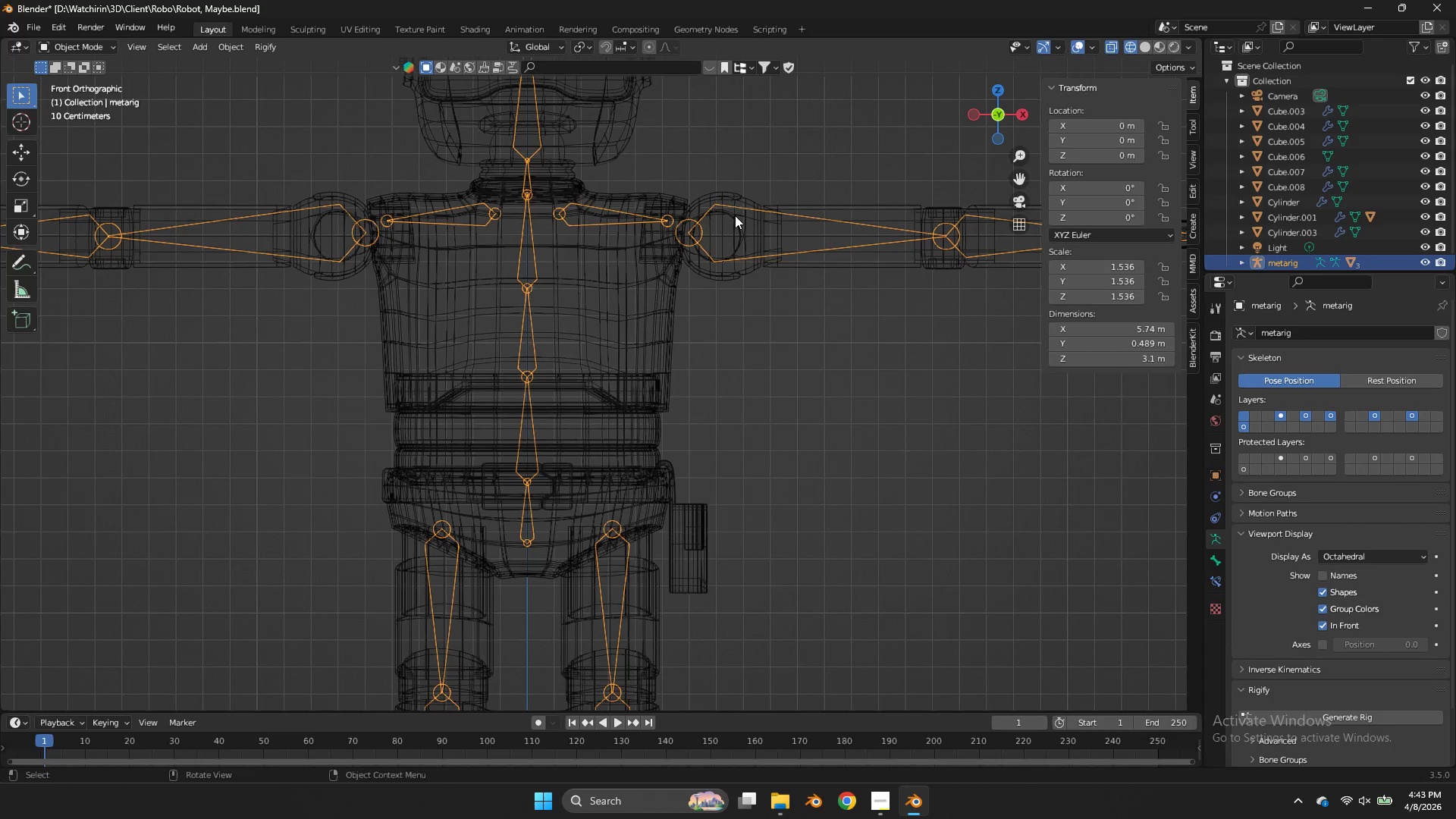 
wait(9.61)
 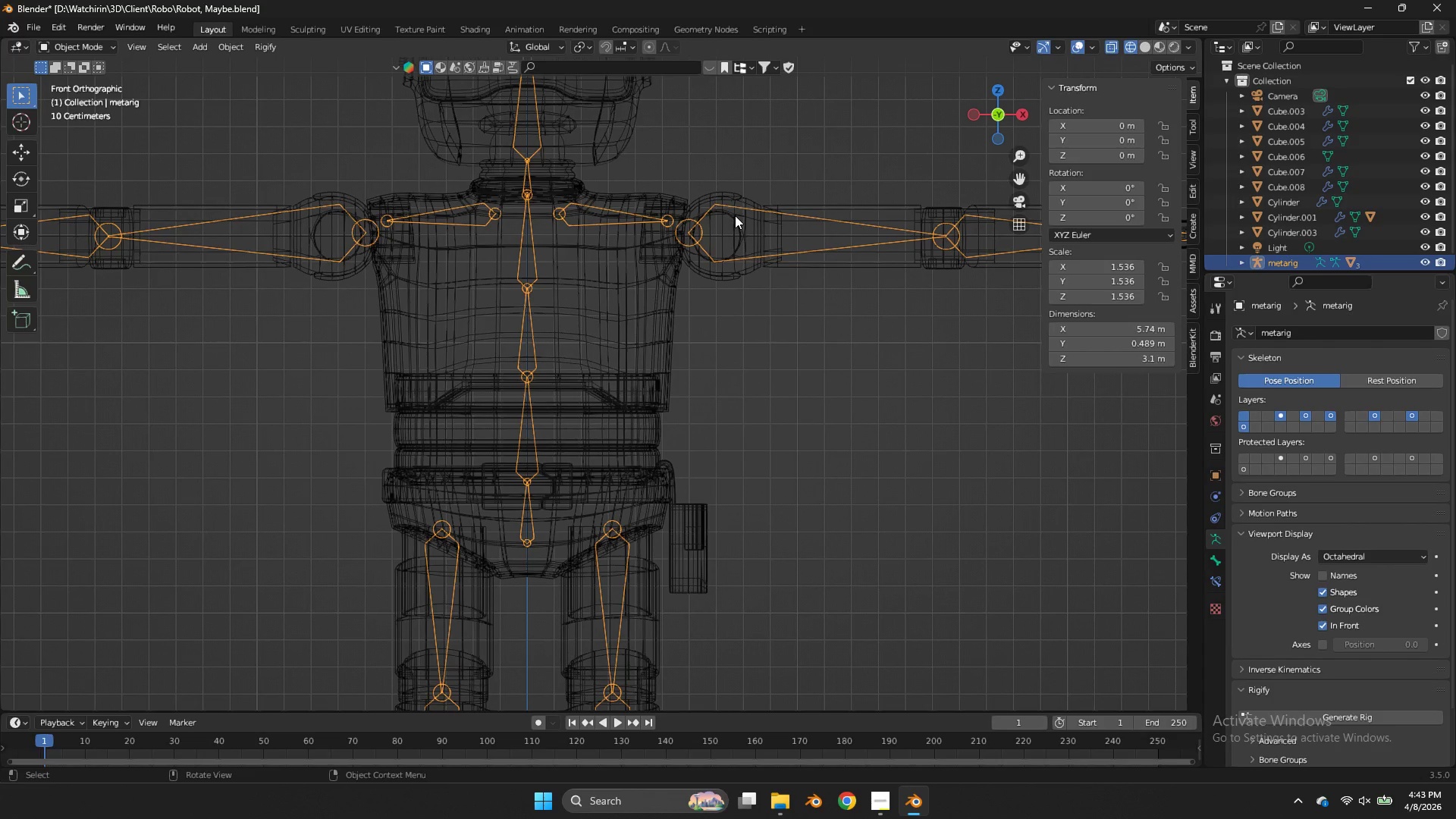 
key(Alt+AltLeft)
 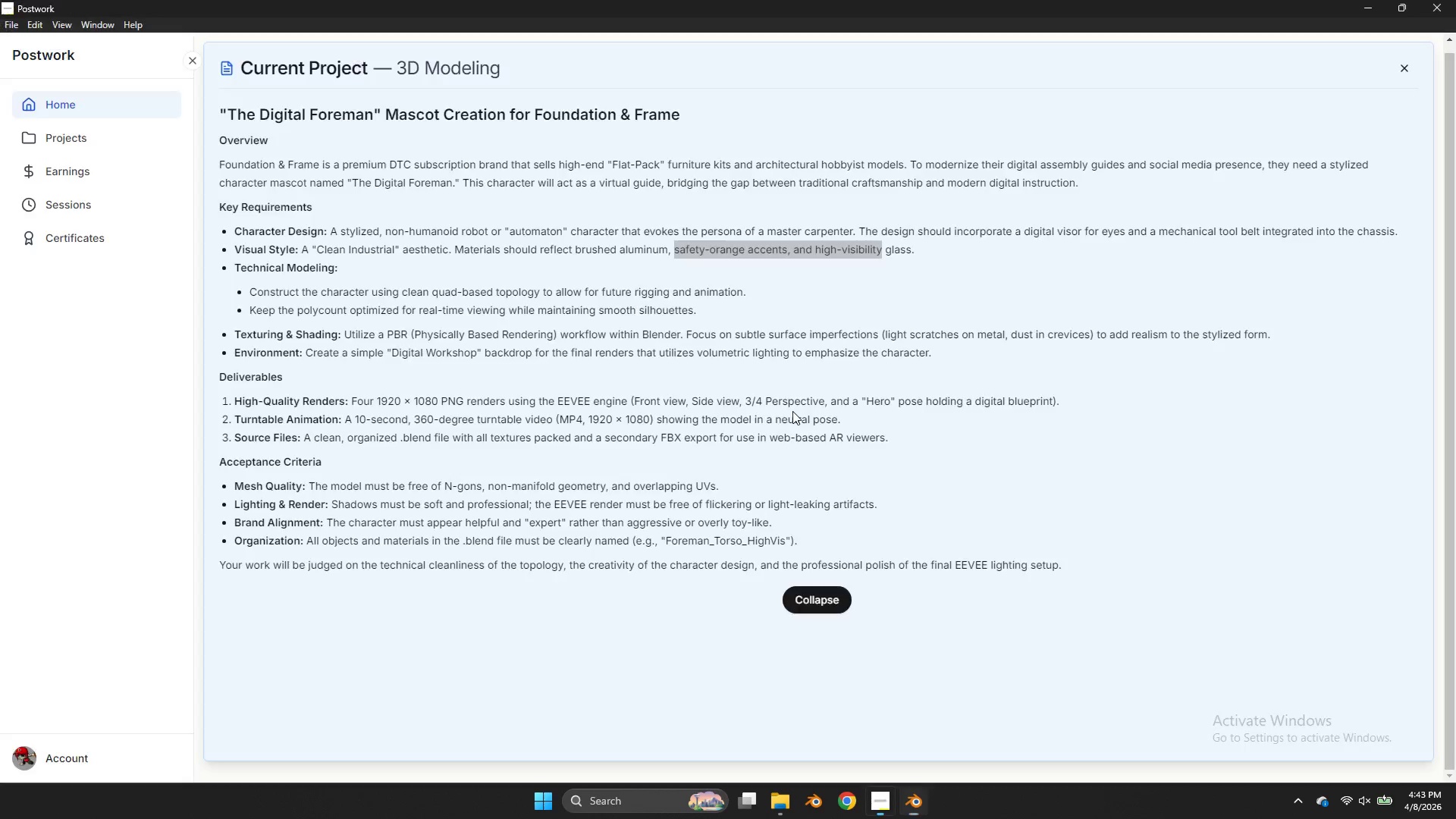 
key(Alt+Tab)